 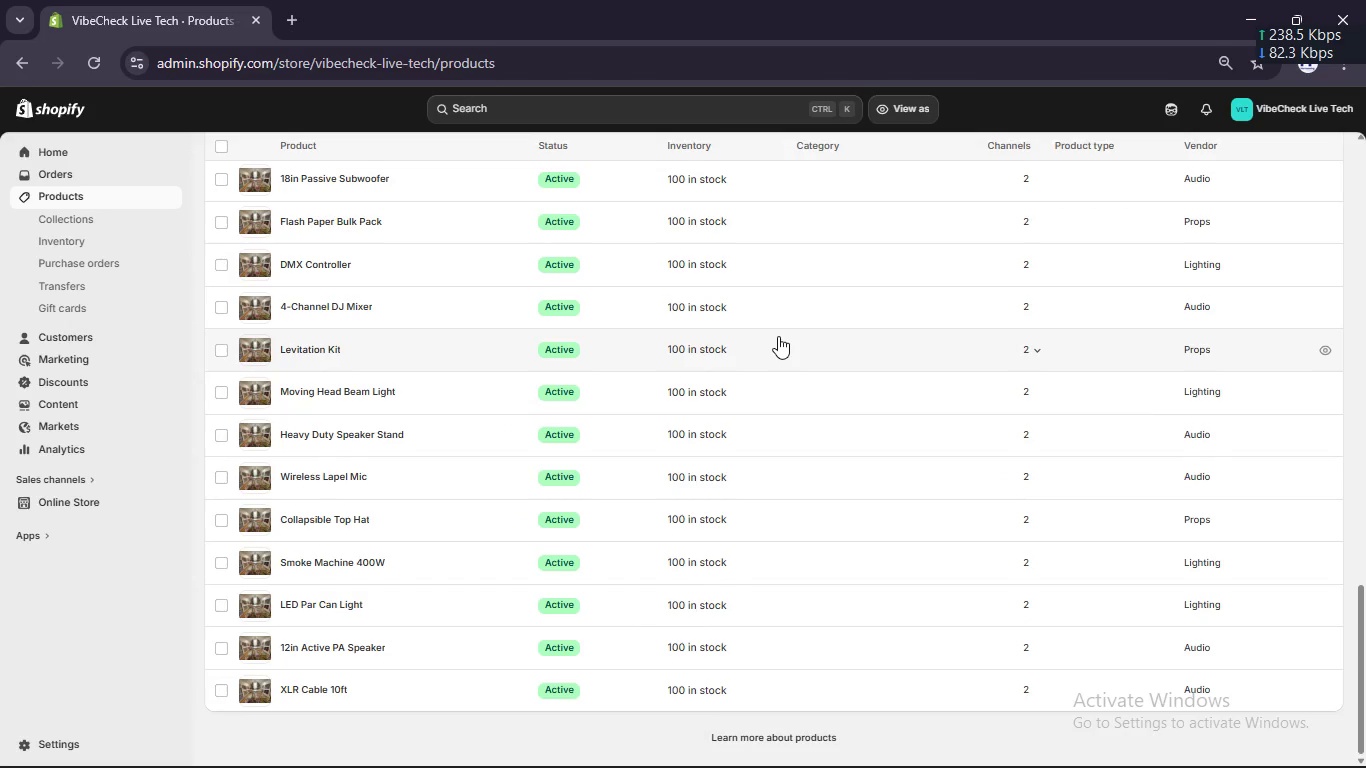 
scroll: coordinate [481, 318], scroll_direction: none, amount: 0.0
 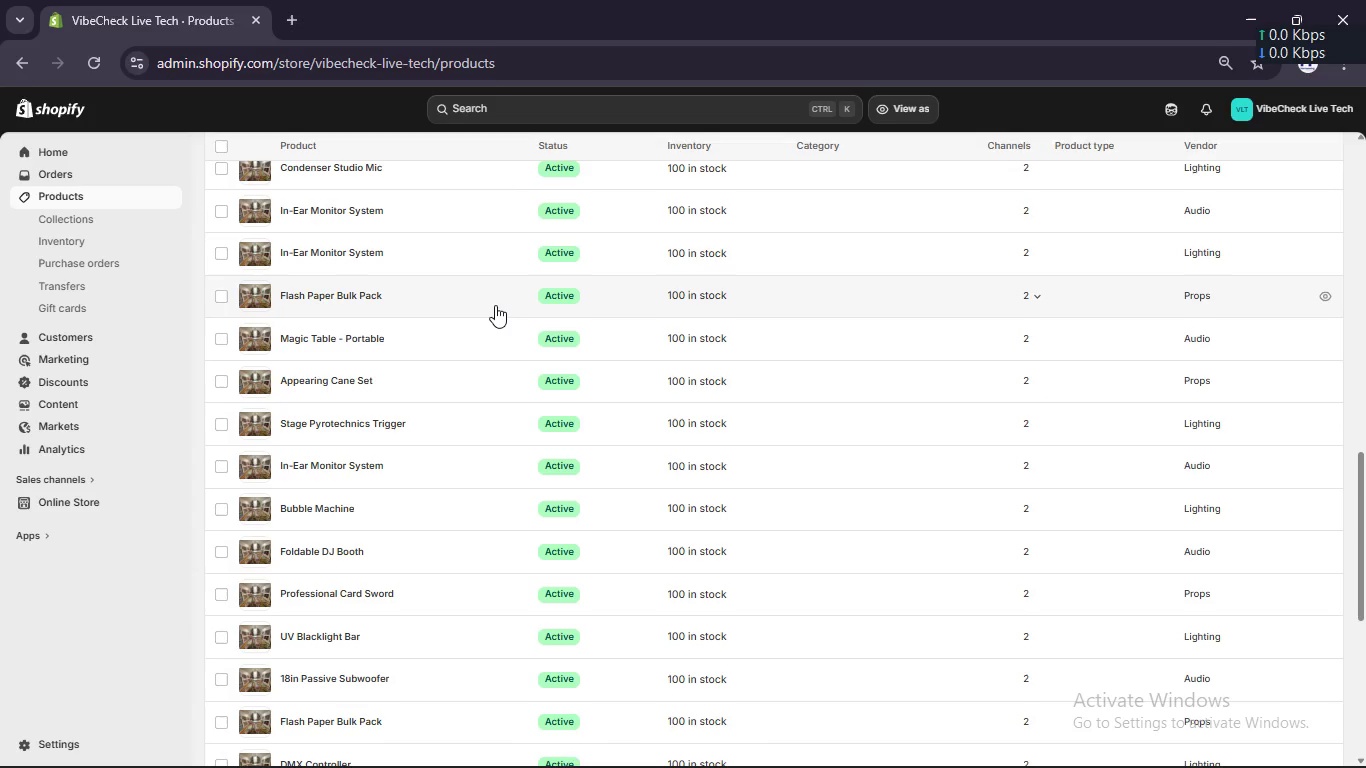 
wait(11.89)
 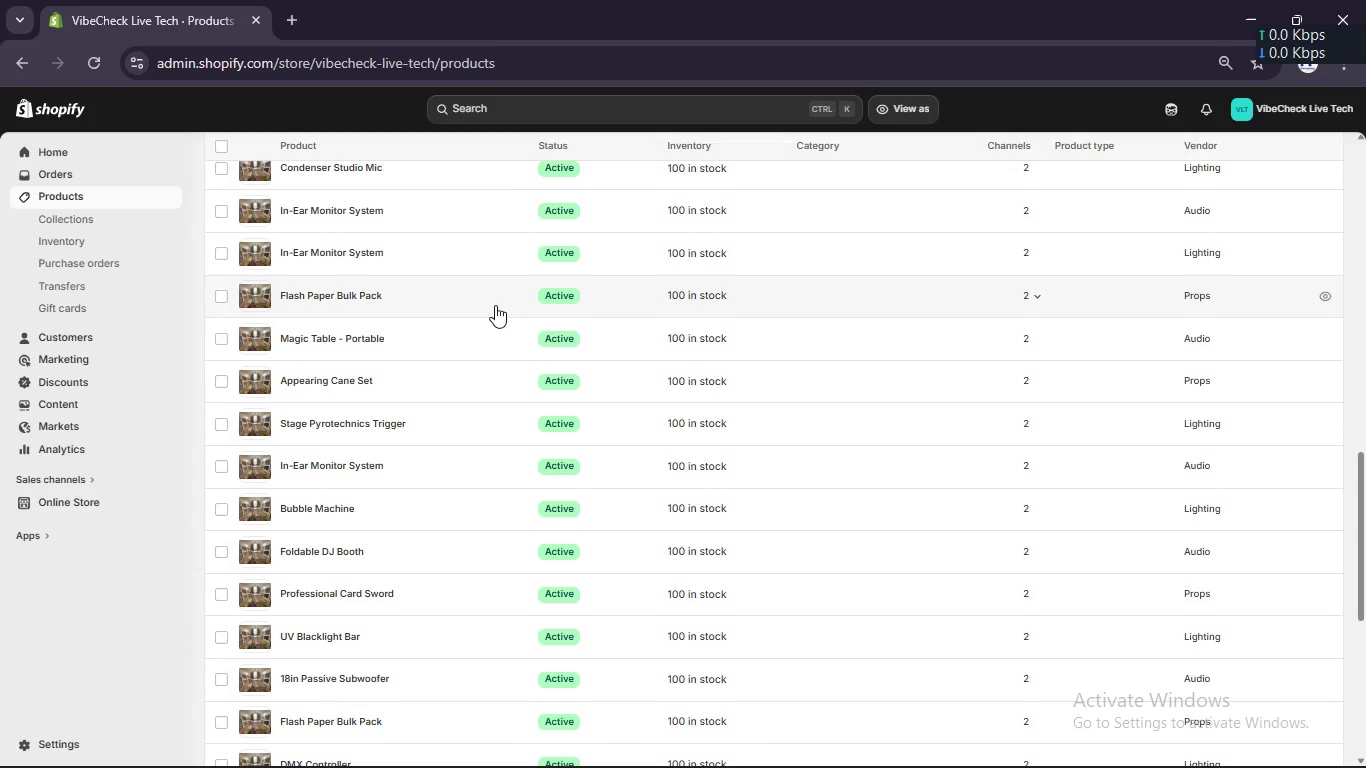 
left_click([215, 222])
 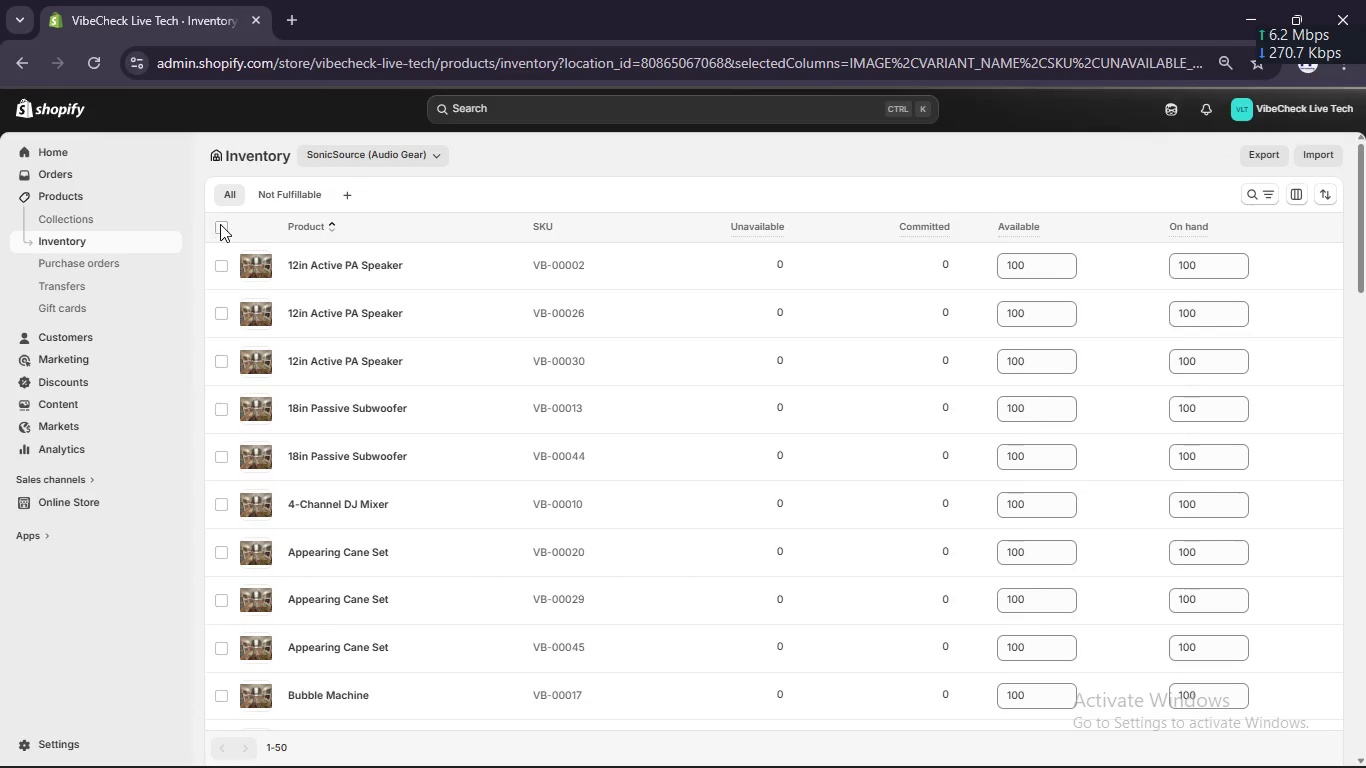 
left_click([222, 225])
 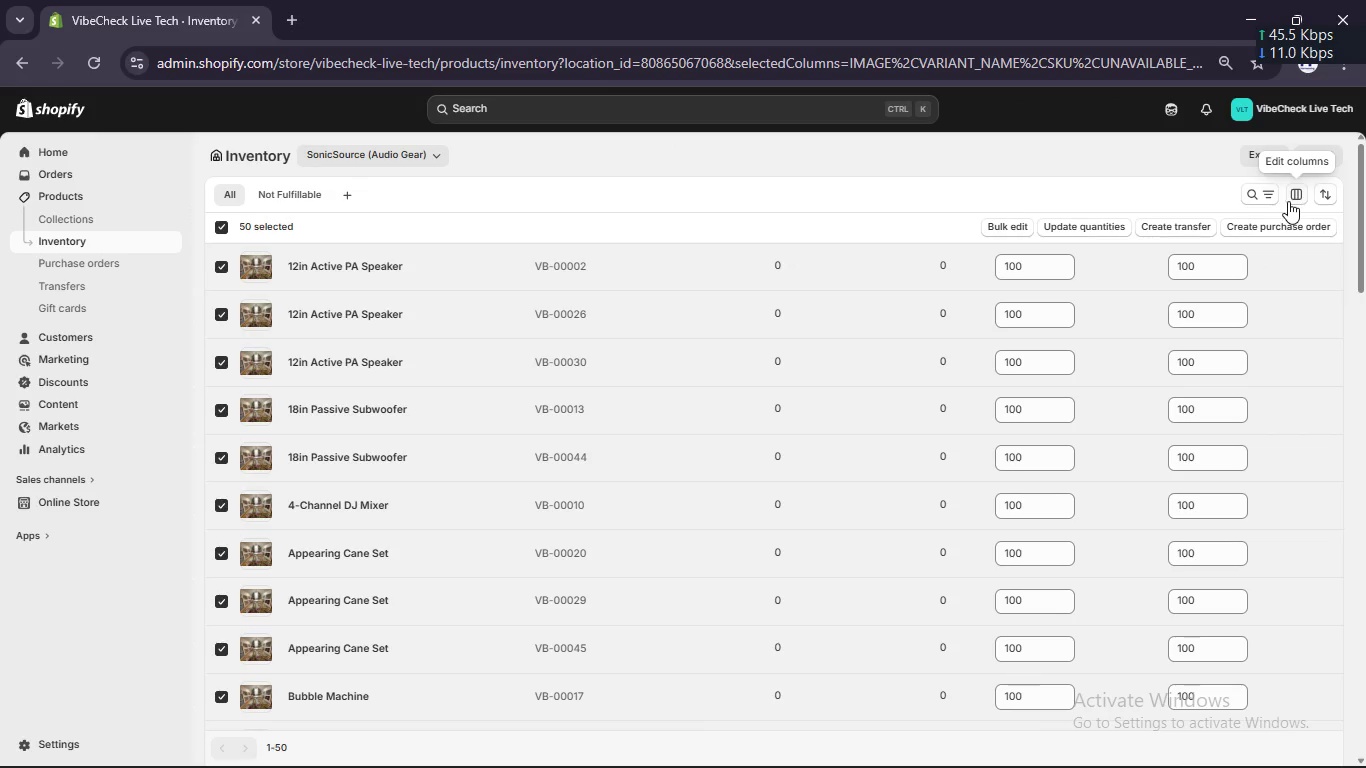 
left_click([1291, 192])
 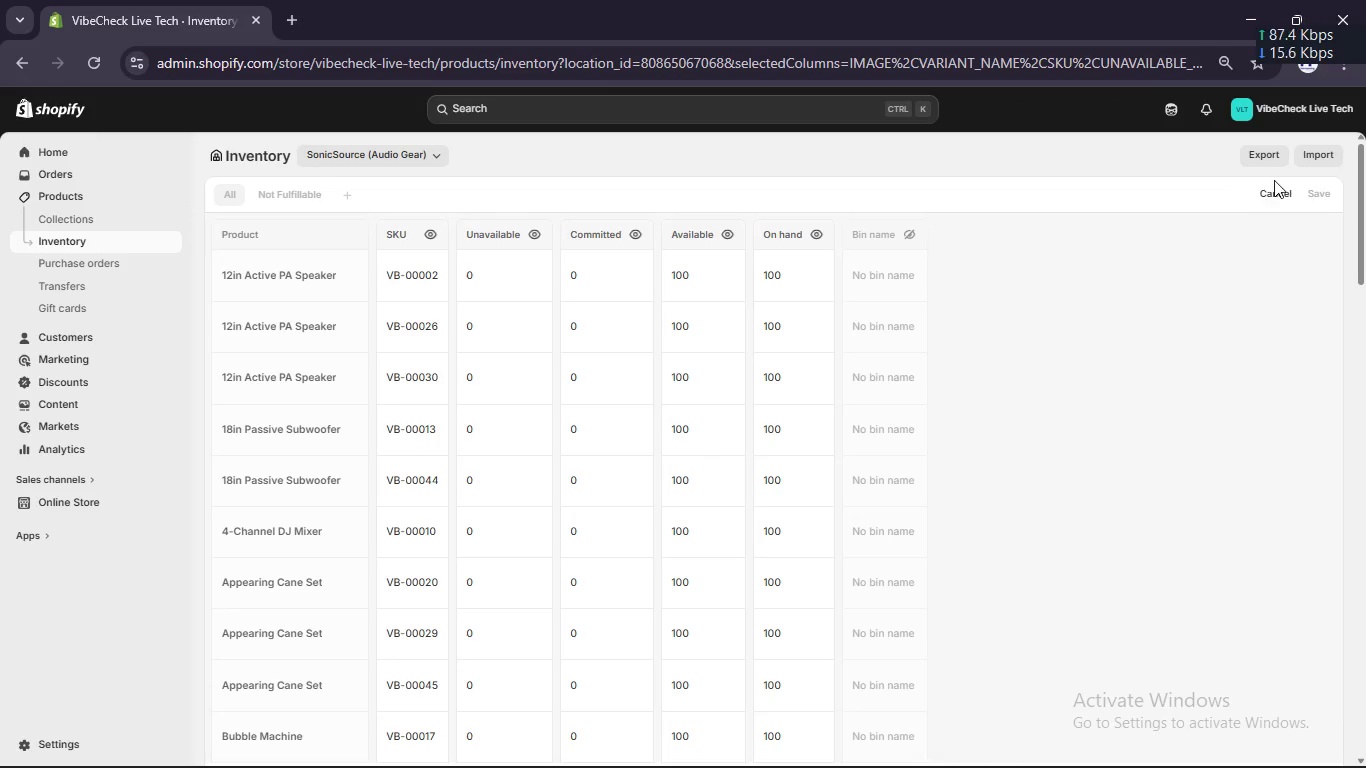 
scroll: coordinate [1190, 264], scroll_direction: up, amount: 7.0
 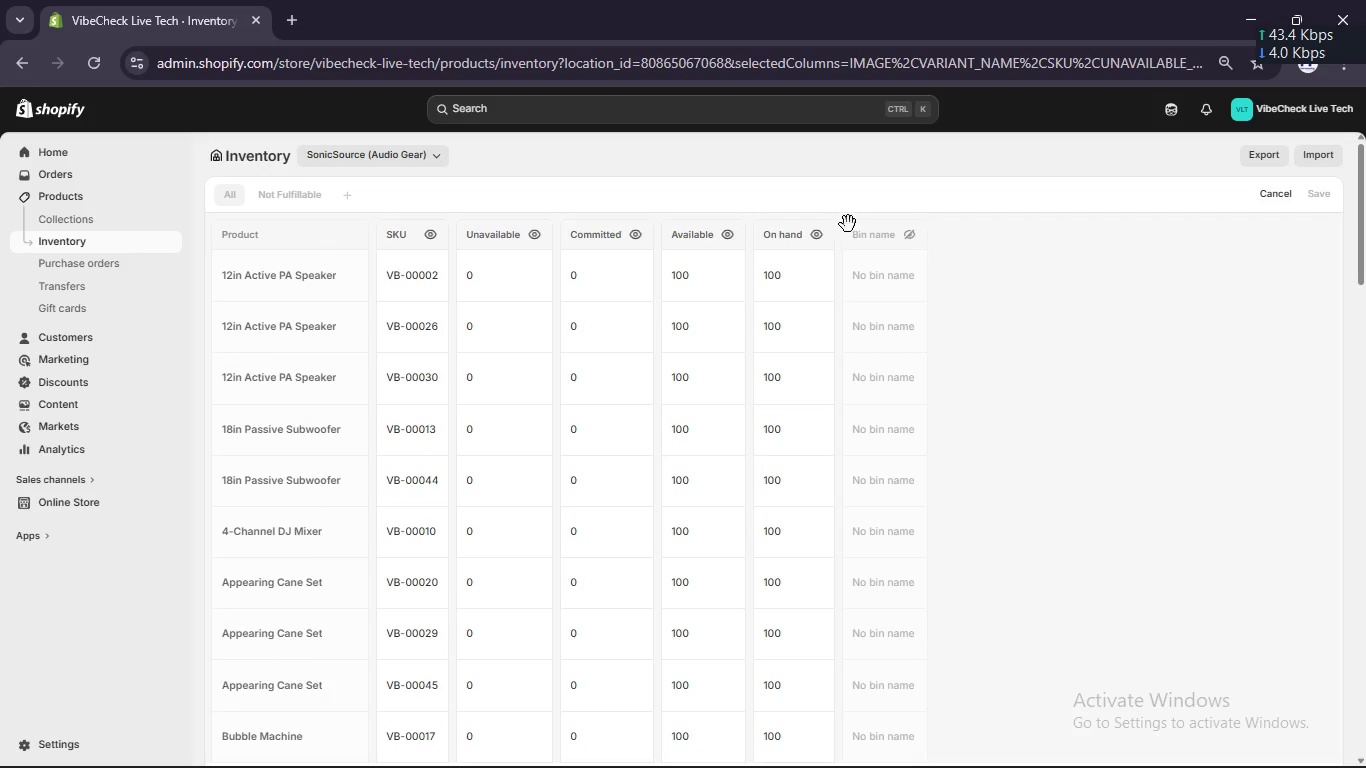 
wait(6.66)
 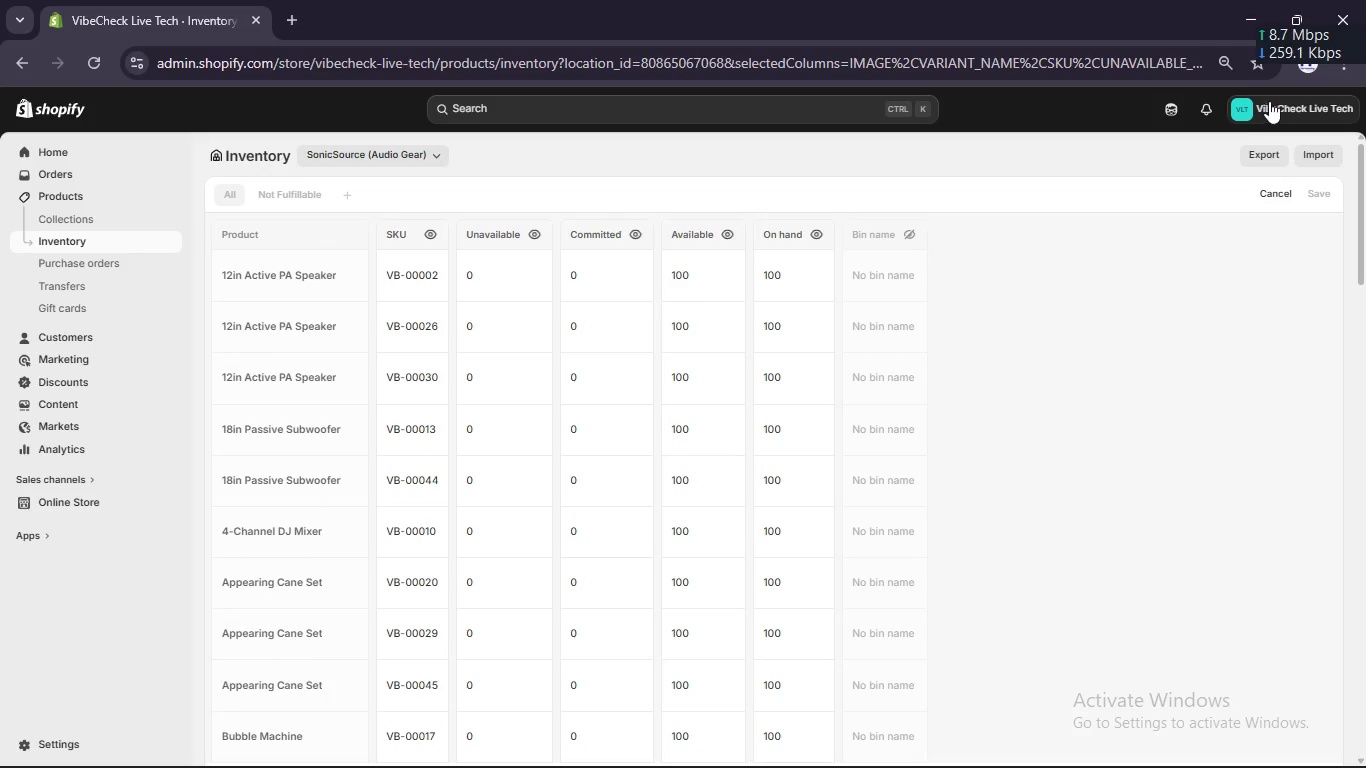 
left_click([1268, 189])
 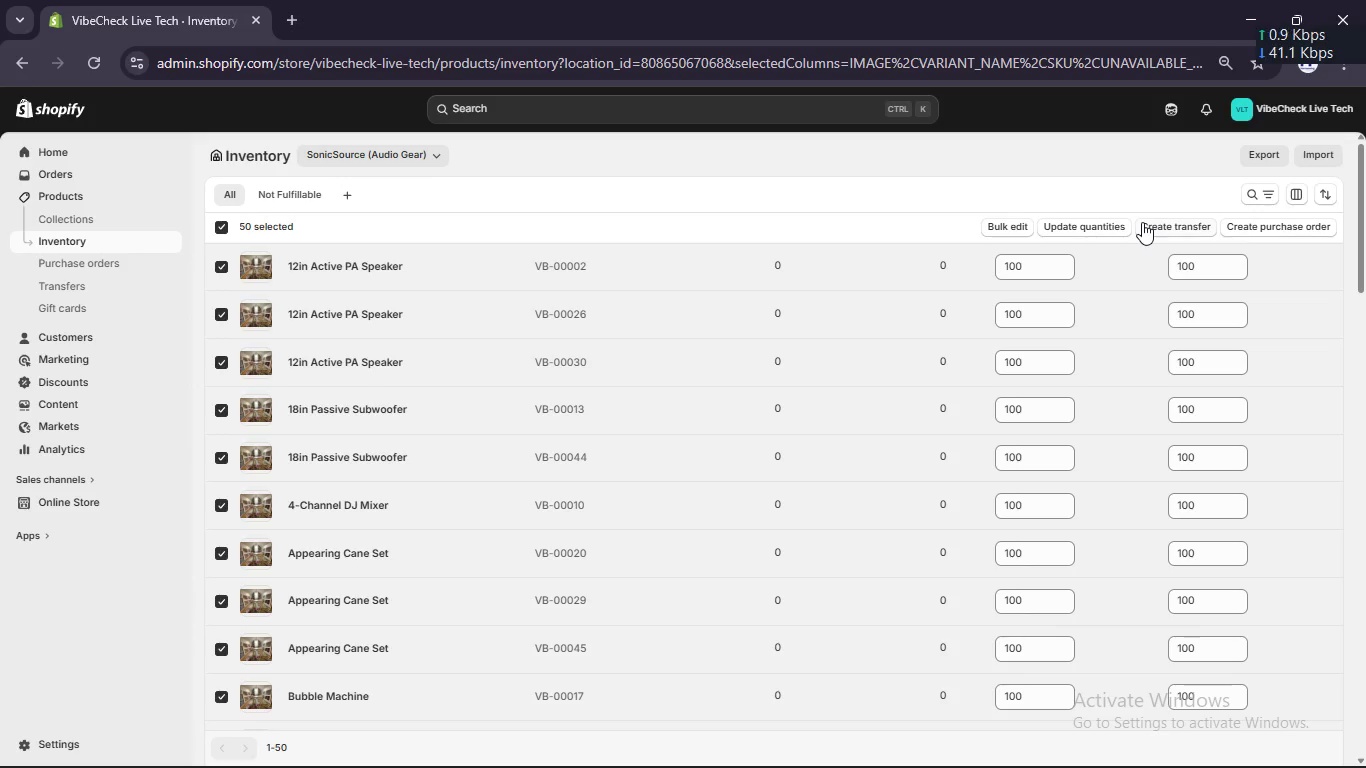 
wait(9.08)
 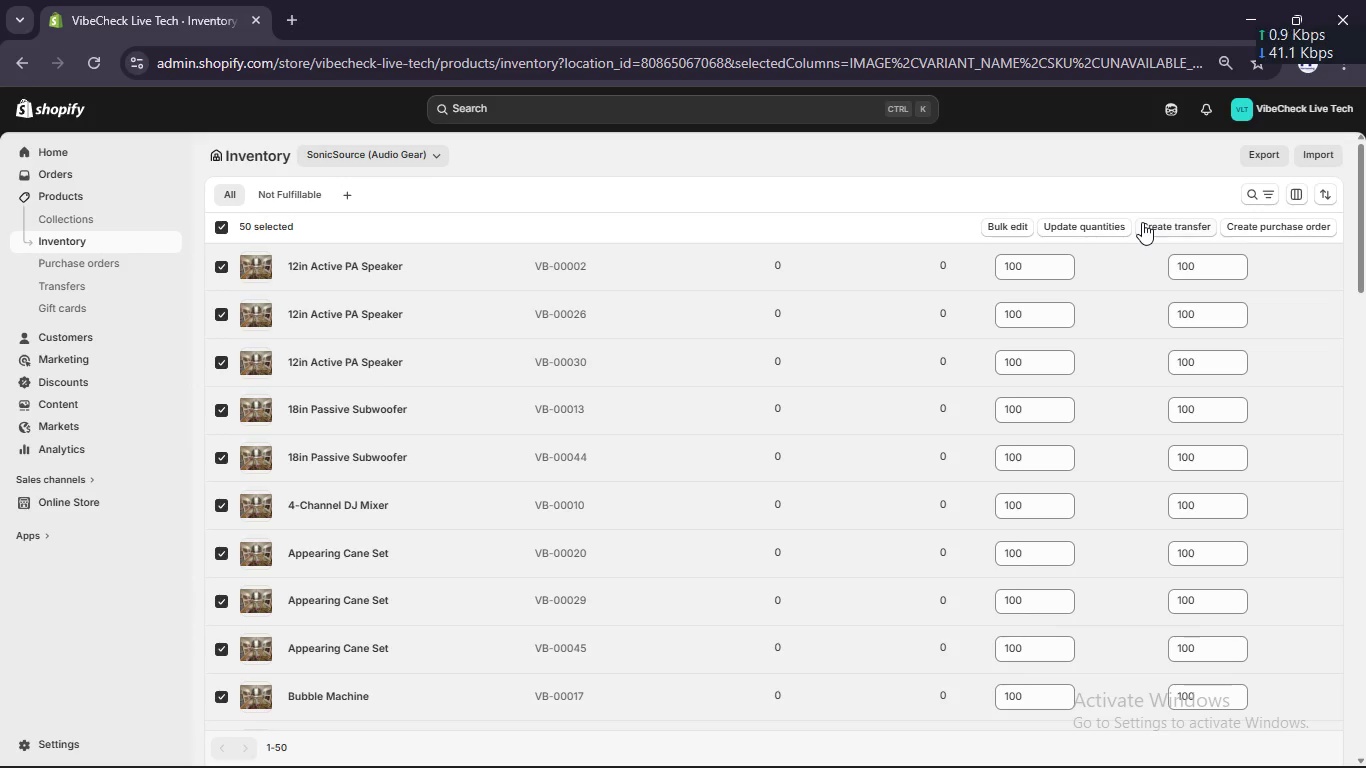 
left_click([1290, 197])
 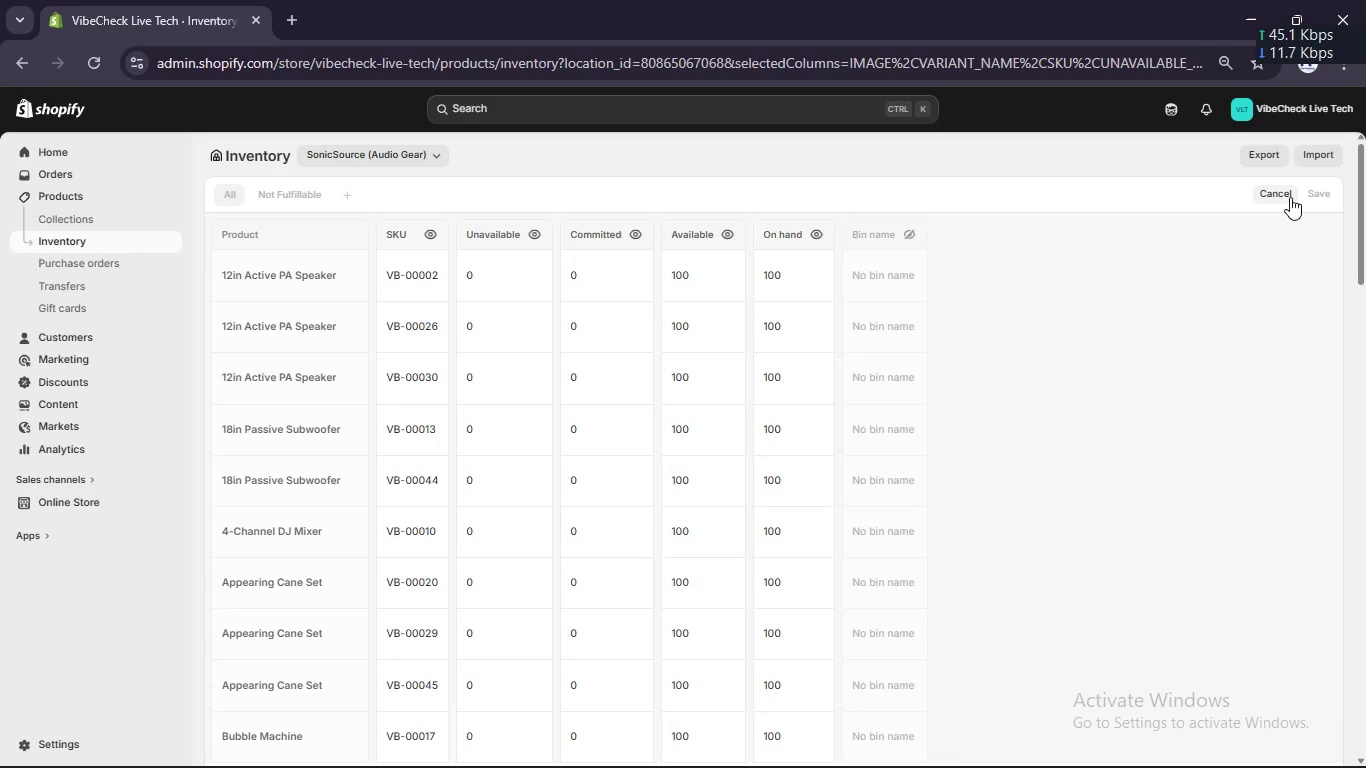 
left_click([1288, 197])
 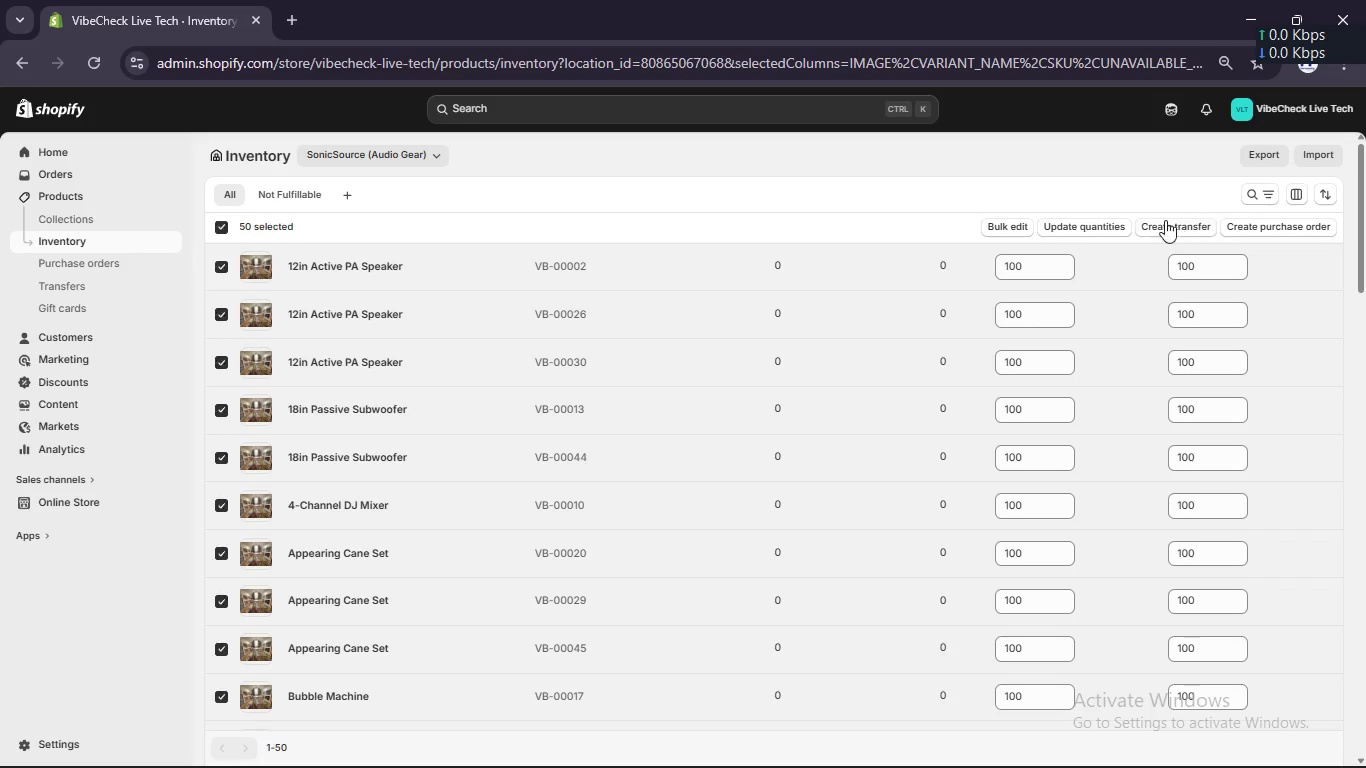 
left_click([1000, 220])
 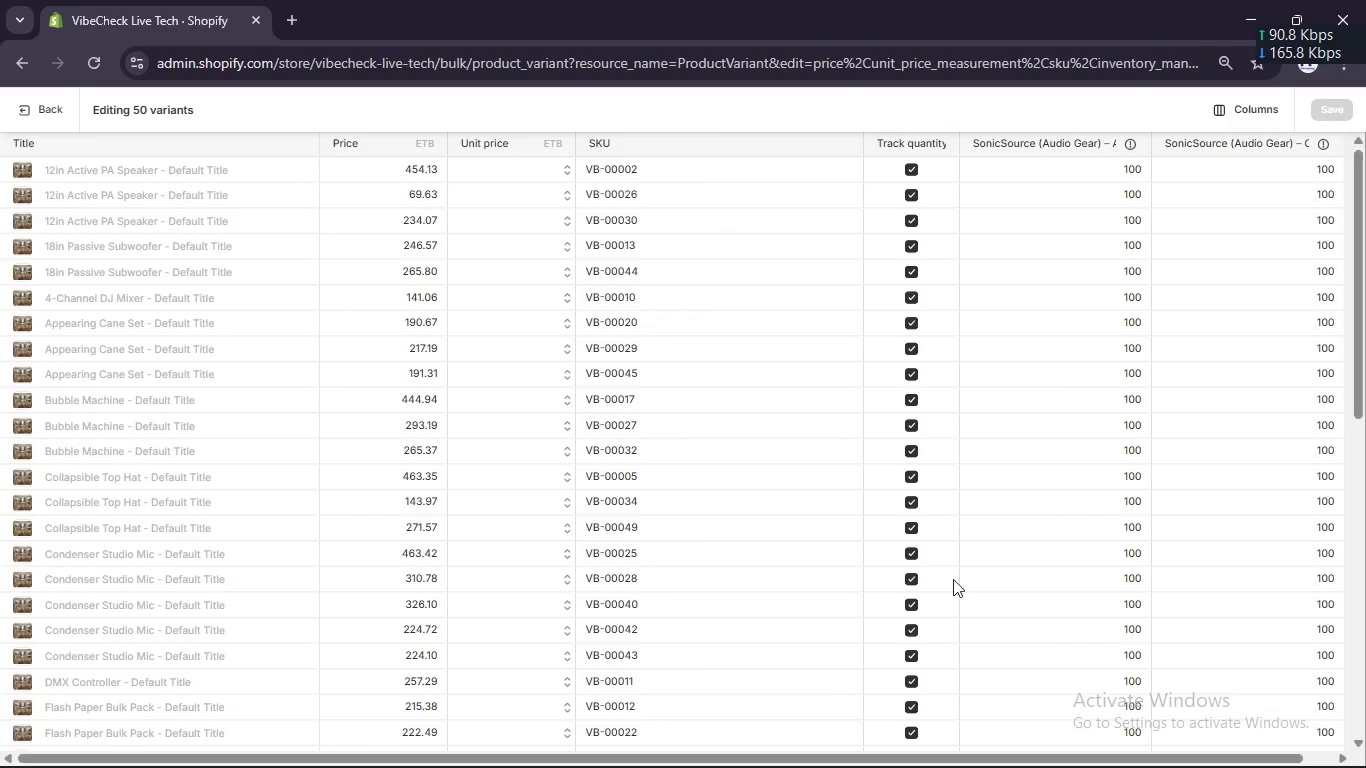 
wait(5.55)
 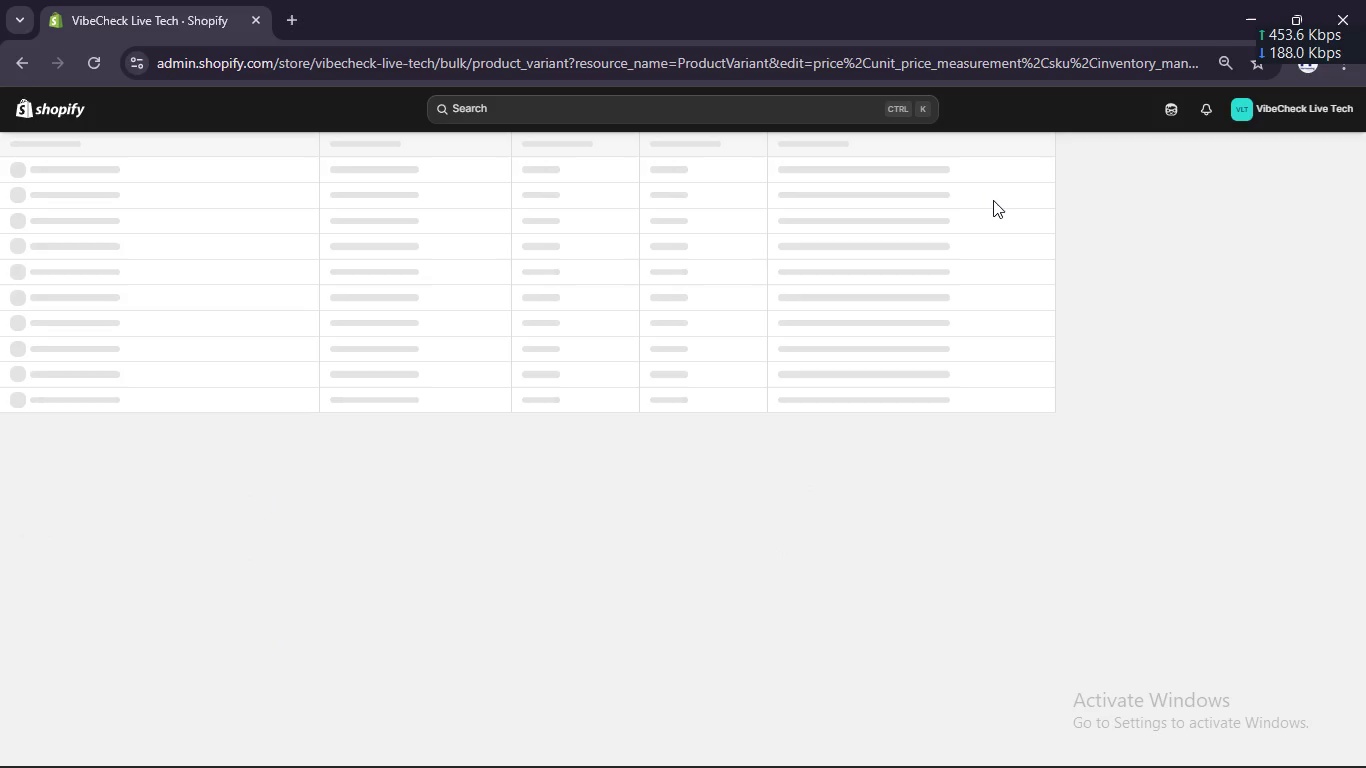 
scroll: coordinate [1279, 308], scroll_direction: up, amount: 2.0
 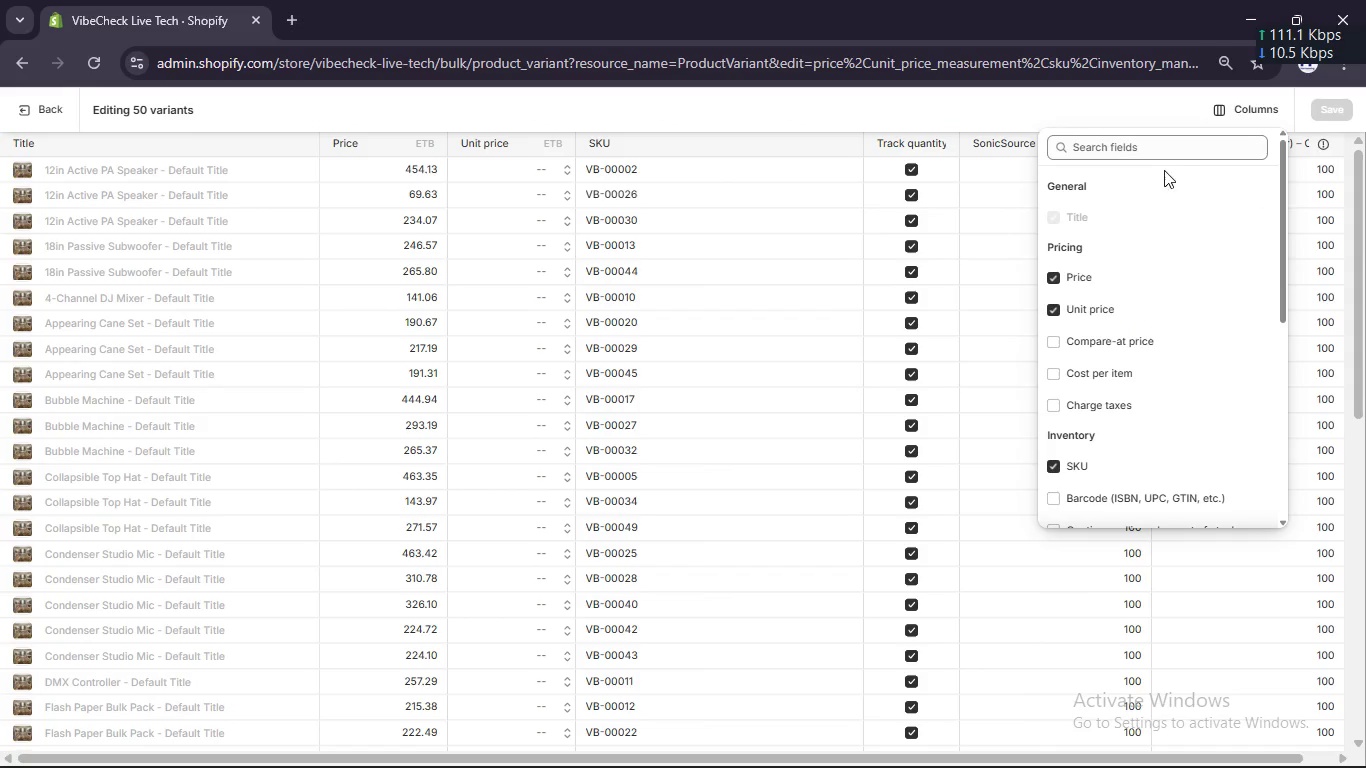 
left_click([1119, 113])
 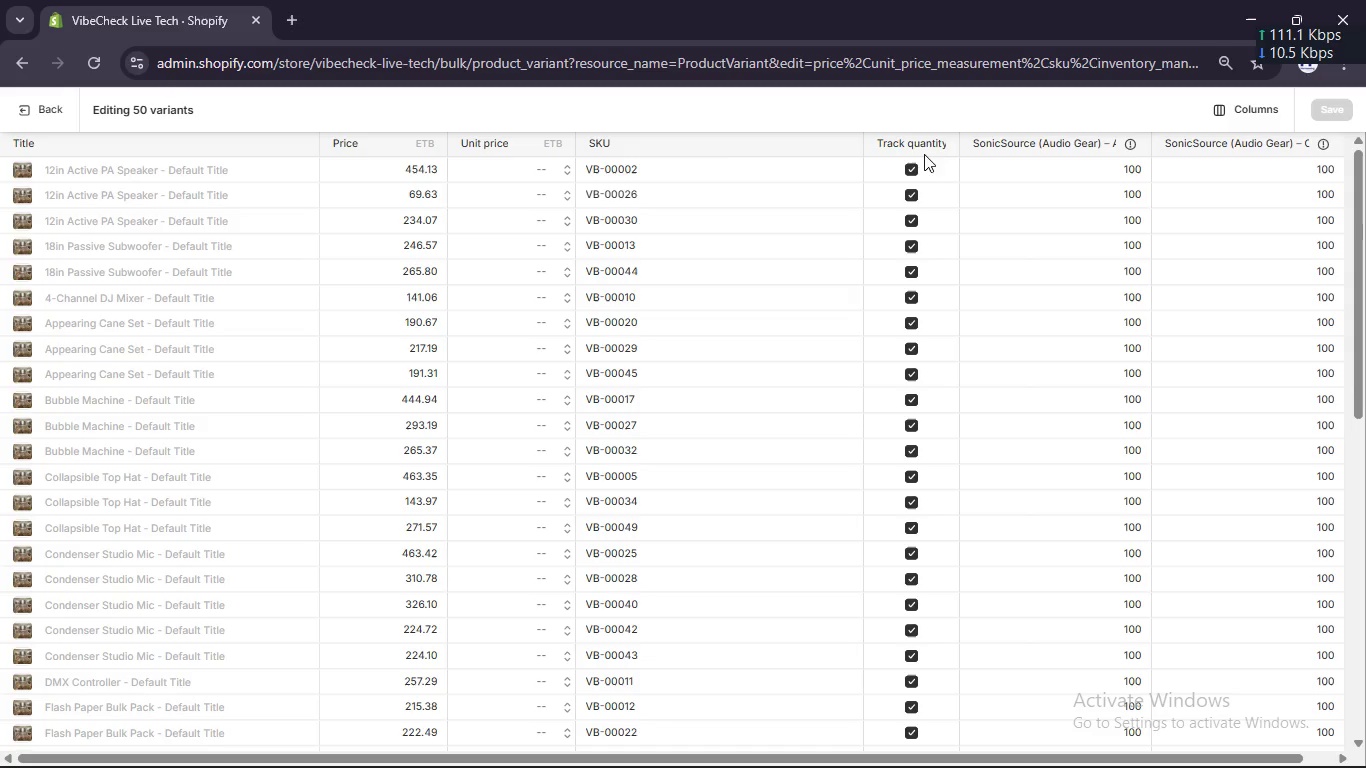 
left_click([915, 168])
 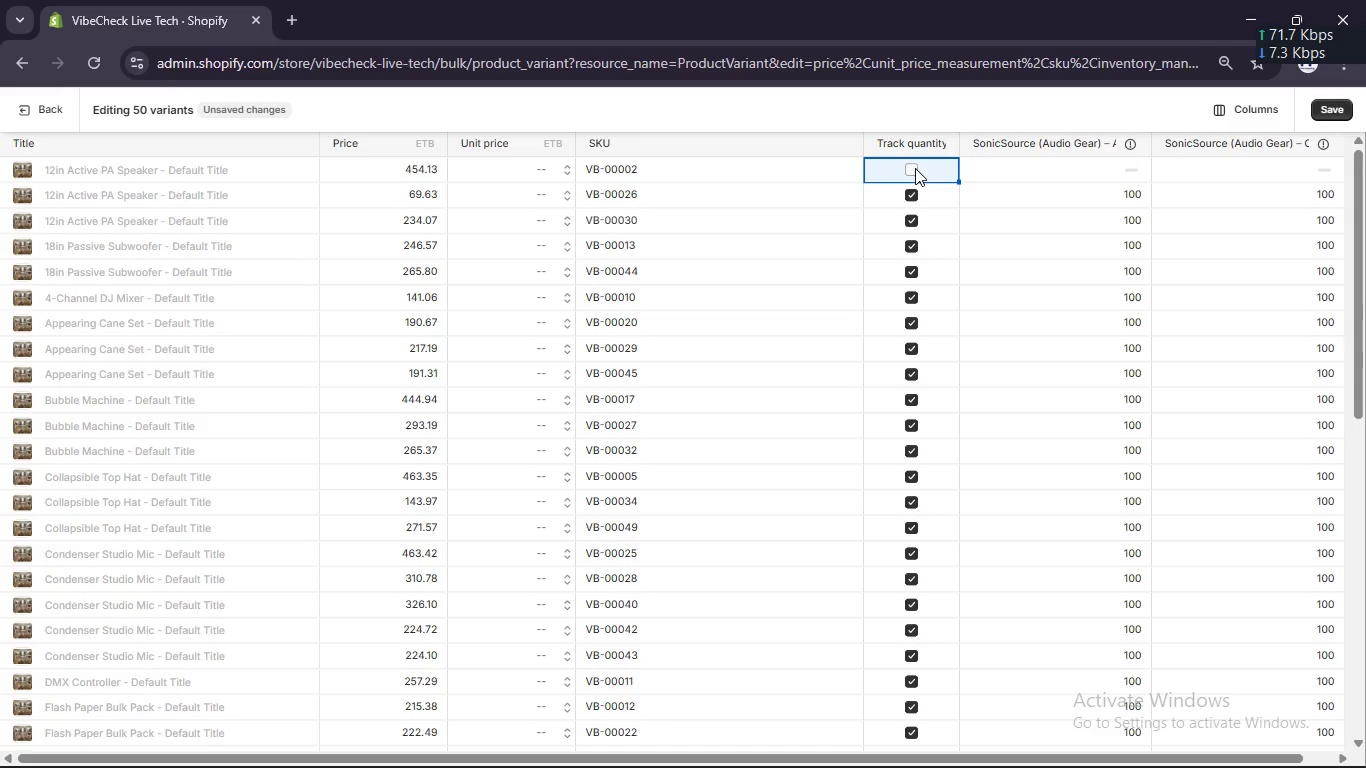 
left_click([913, 168])
 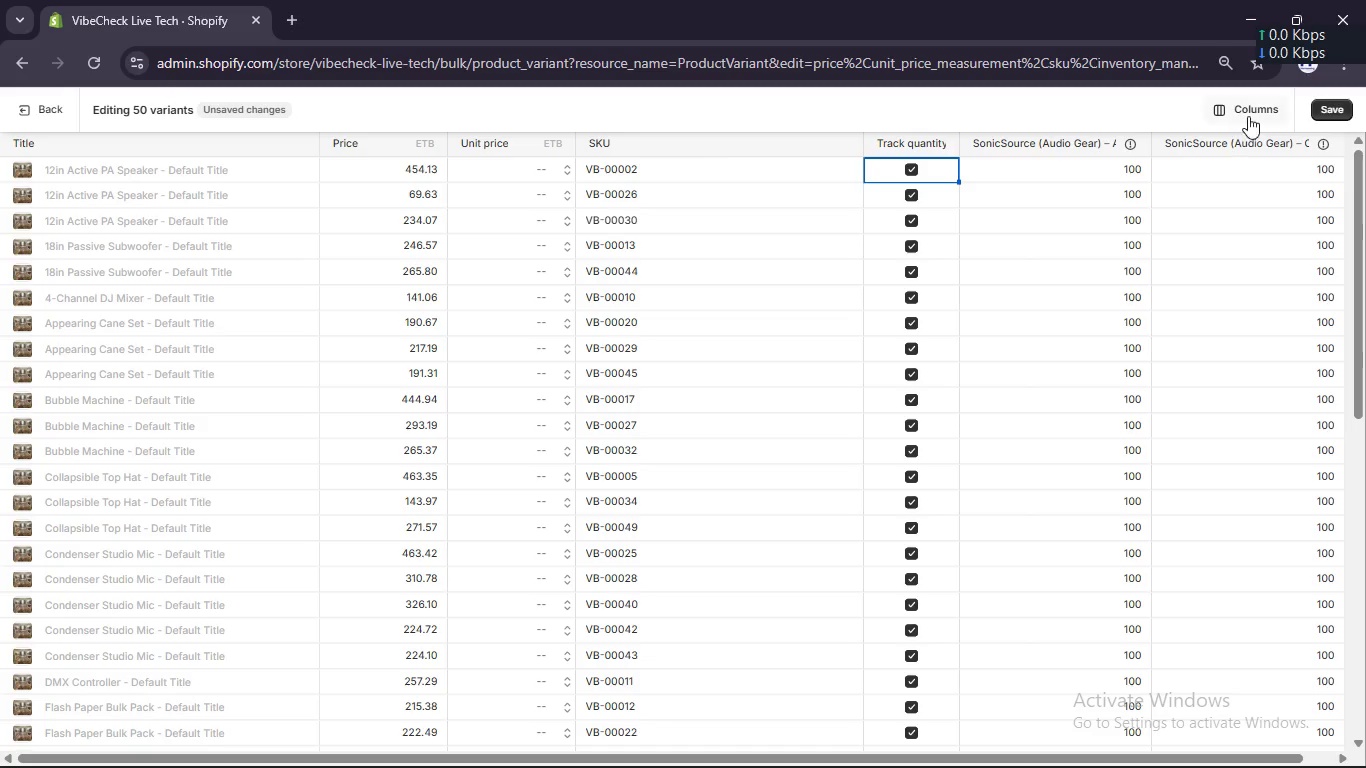 
left_click([1330, 113])
 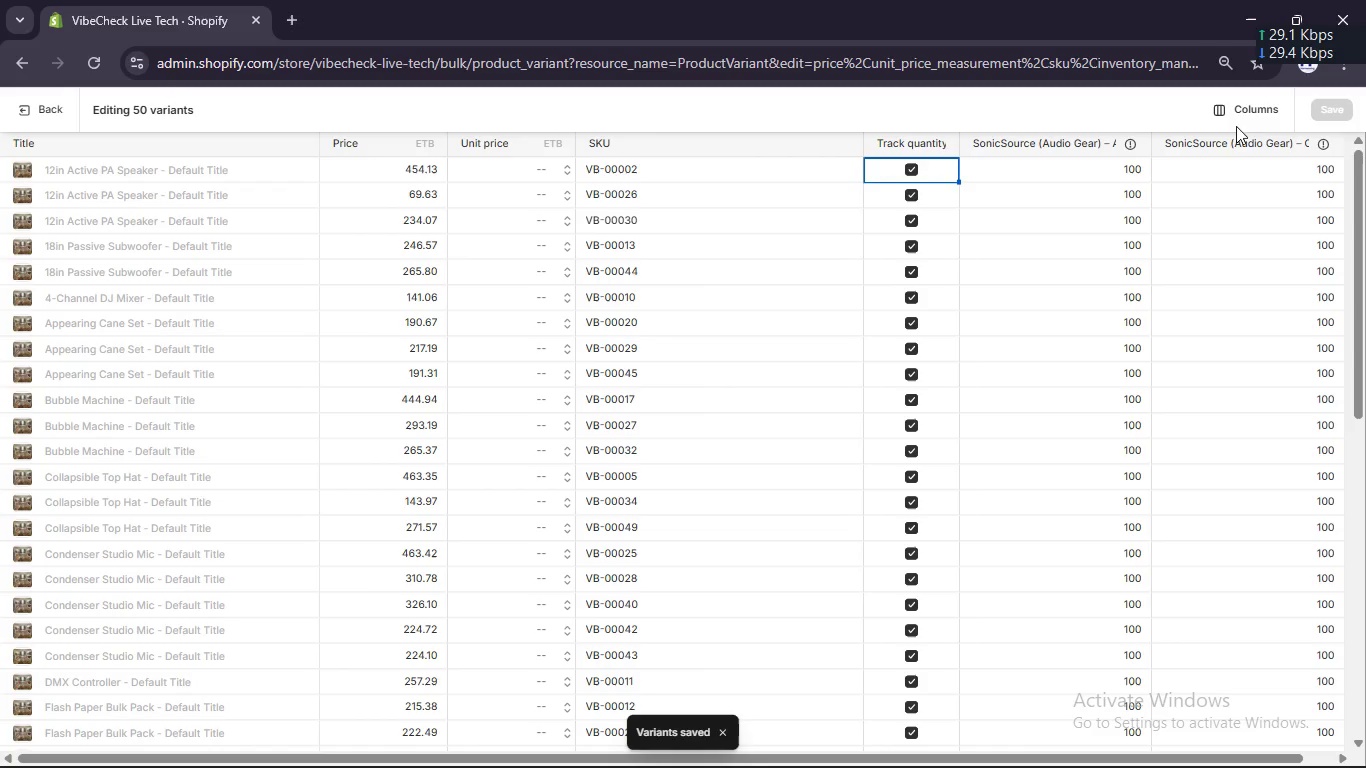 
left_click([1242, 111])
 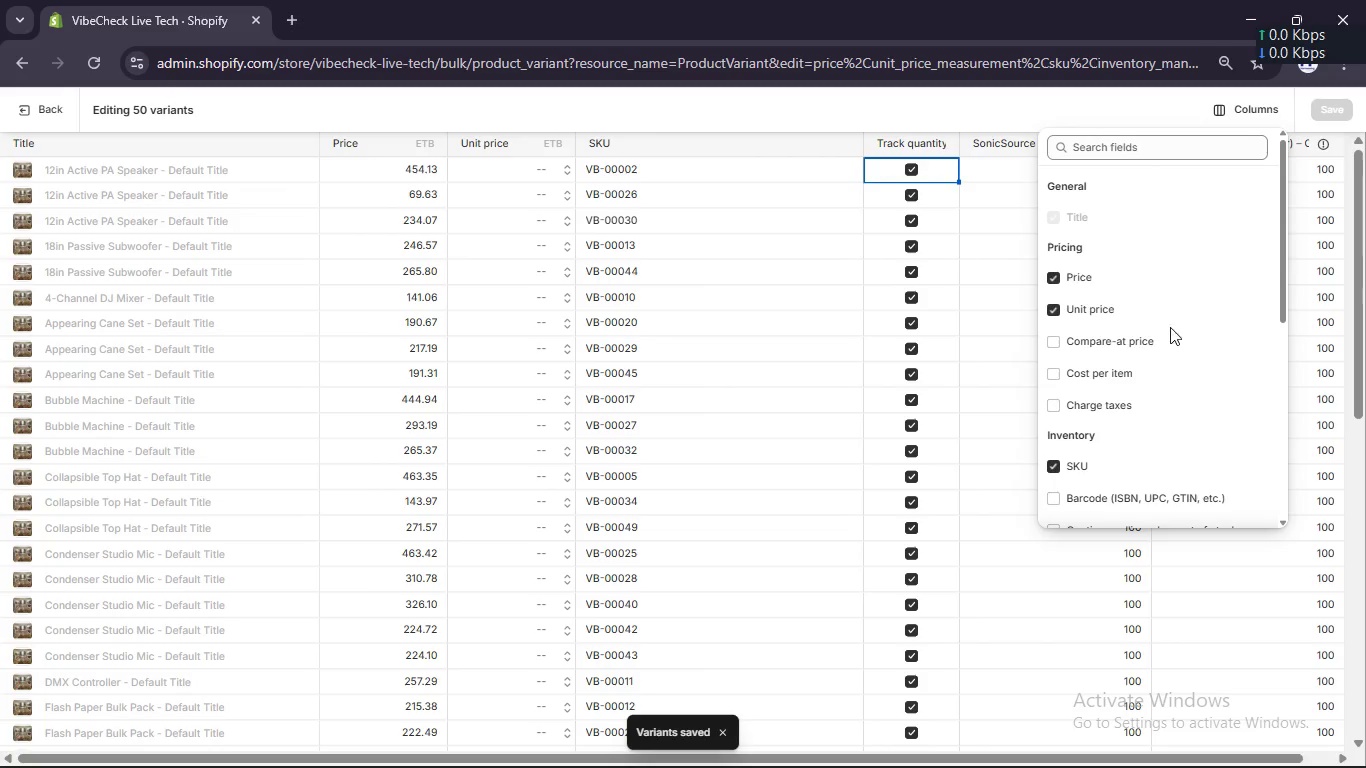 
scroll: coordinate [1162, 331], scroll_direction: none, amount: 0.0
 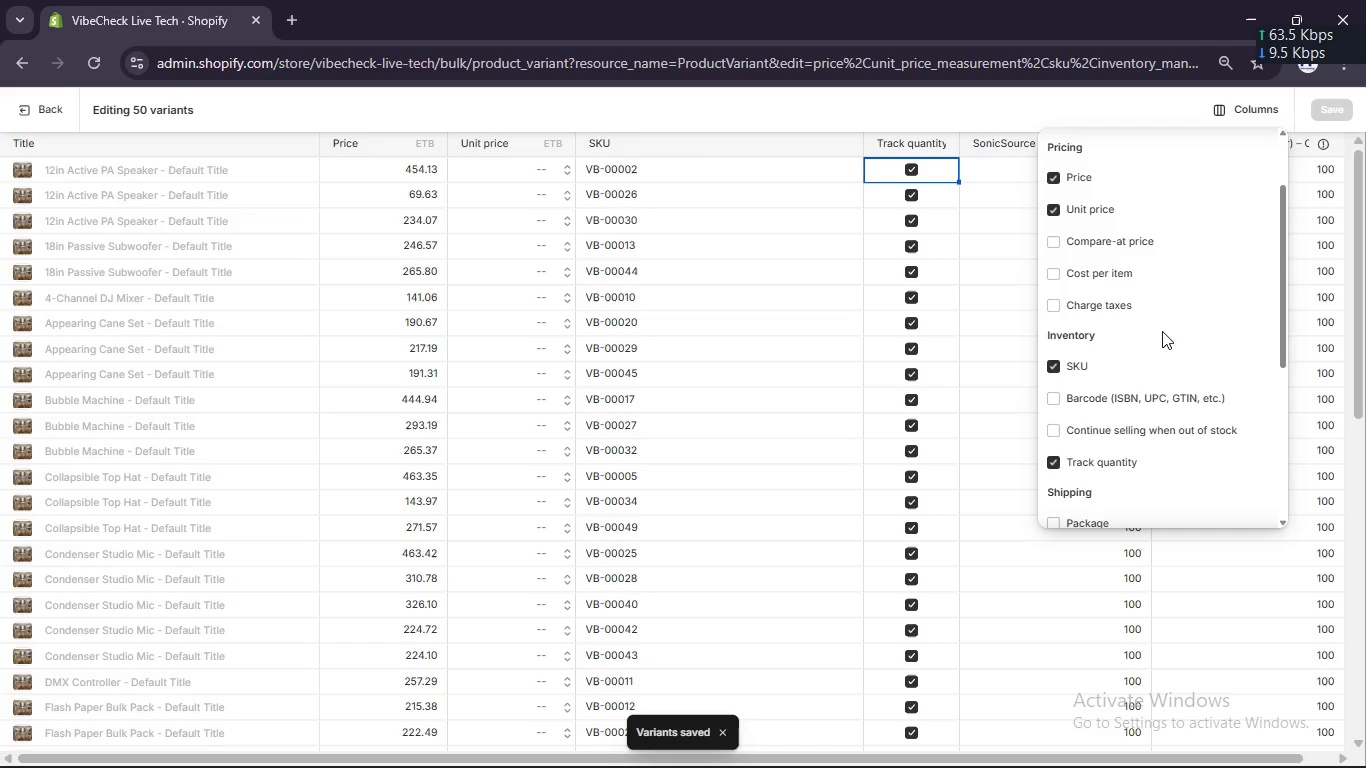 
scroll: coordinate [1160, 331], scroll_direction: down, amount: 14.0
 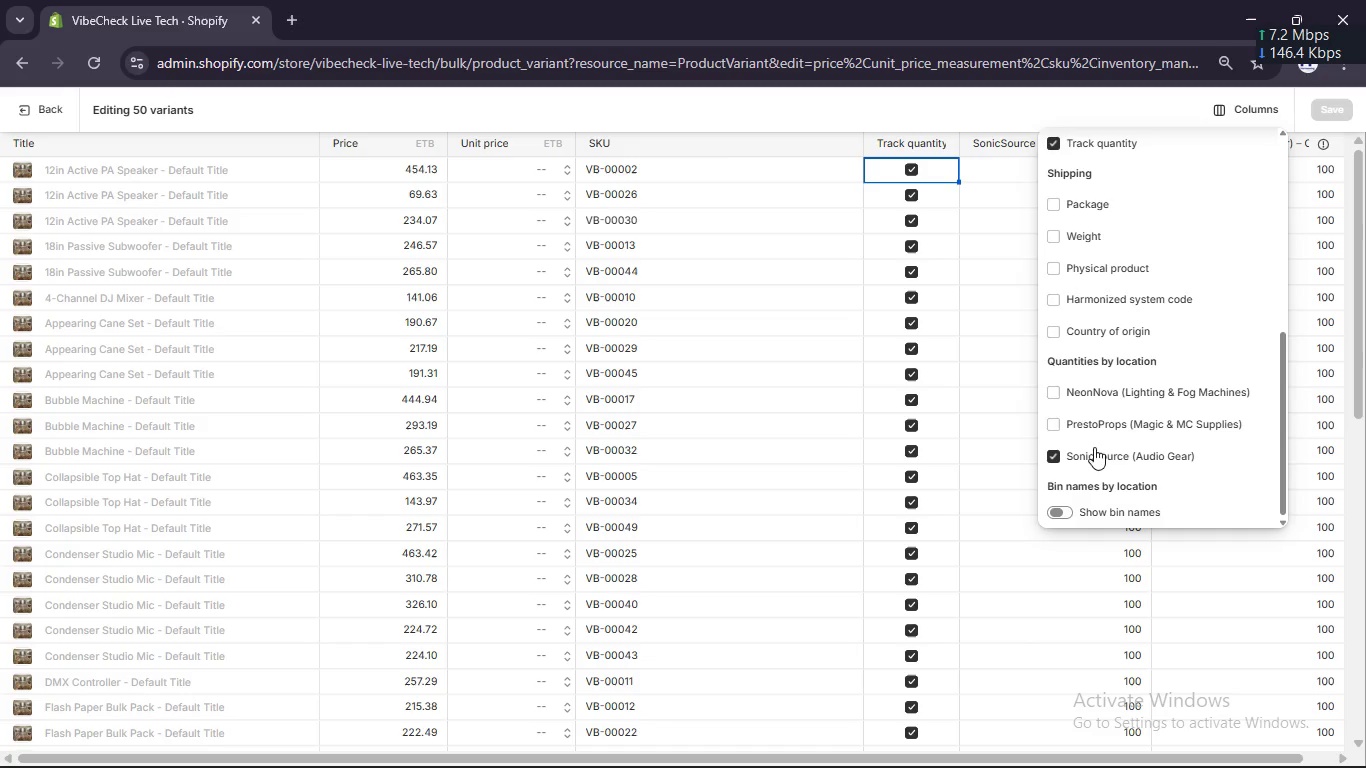 
left_click([1067, 418])
 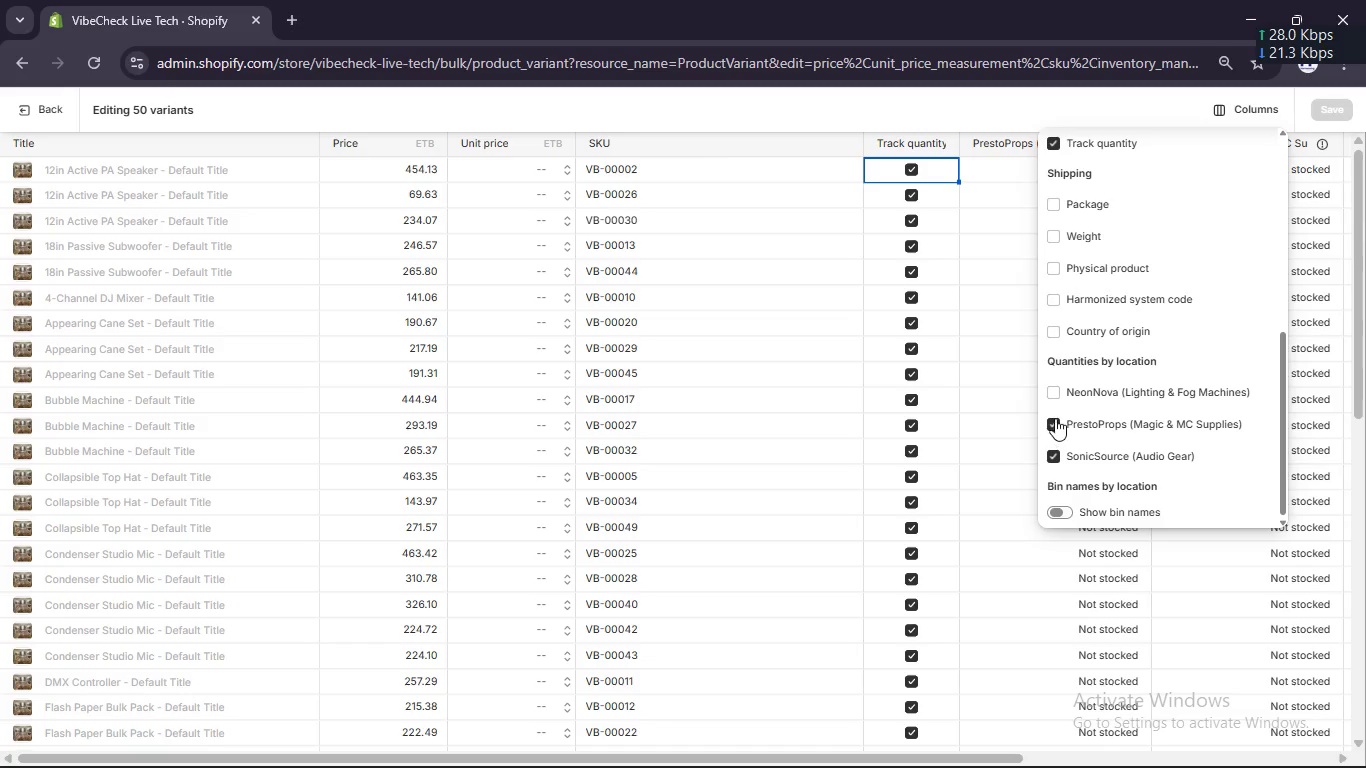 
left_click([1057, 394])
 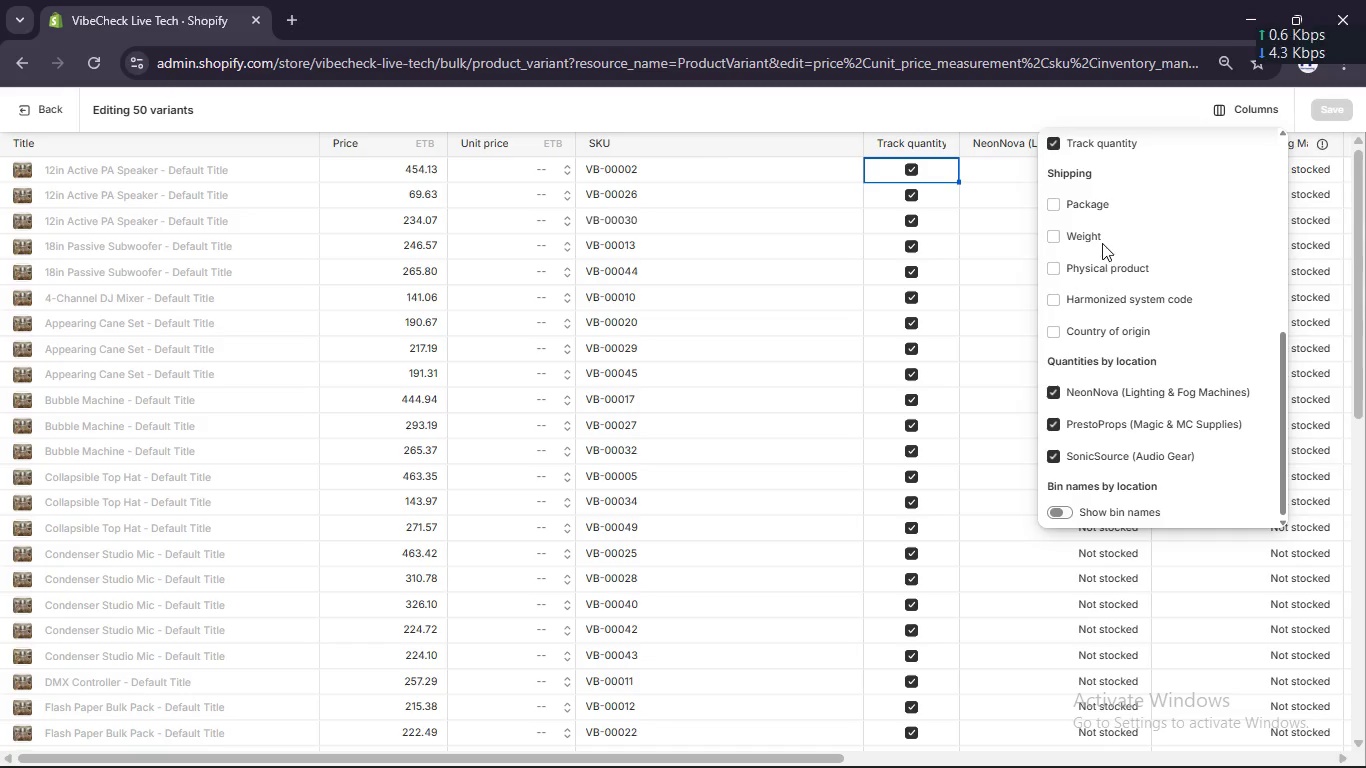 
left_click([1069, 114])
 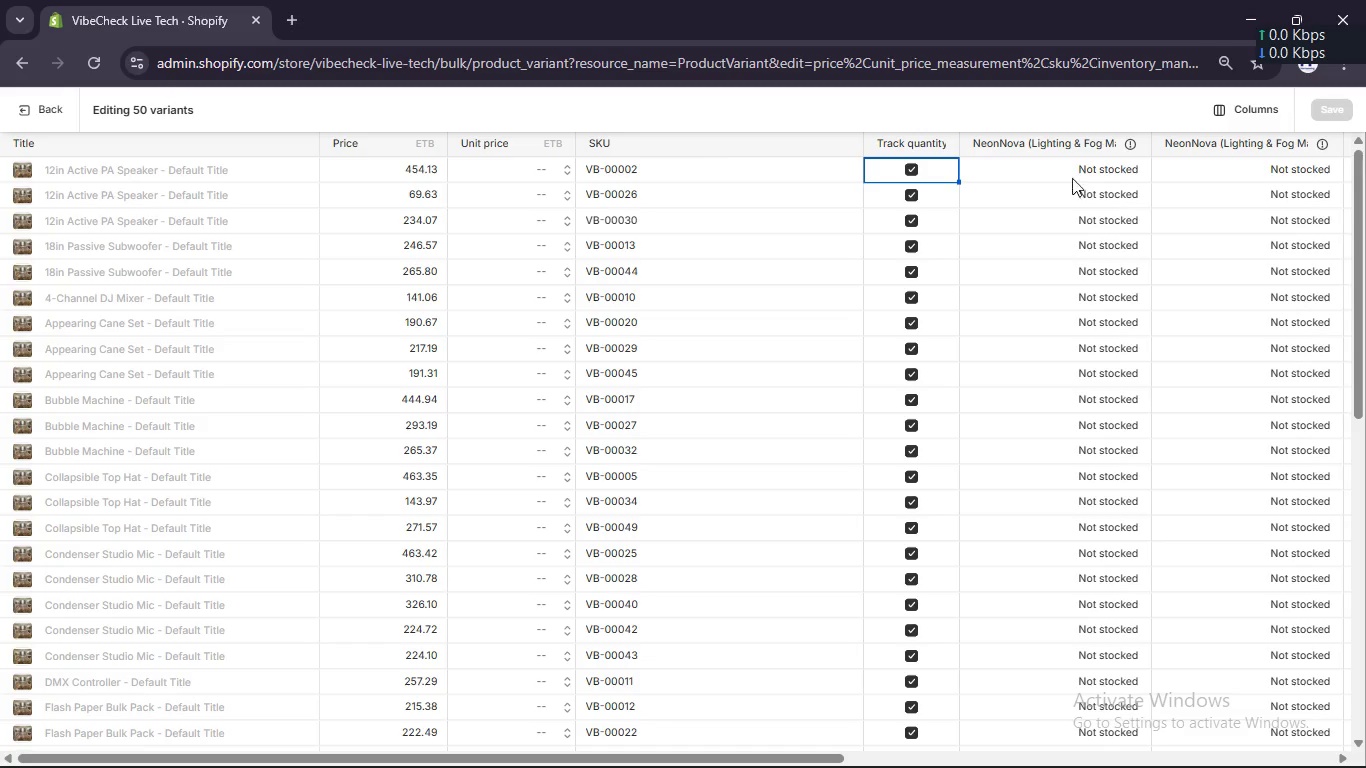 
left_click([1092, 170])
 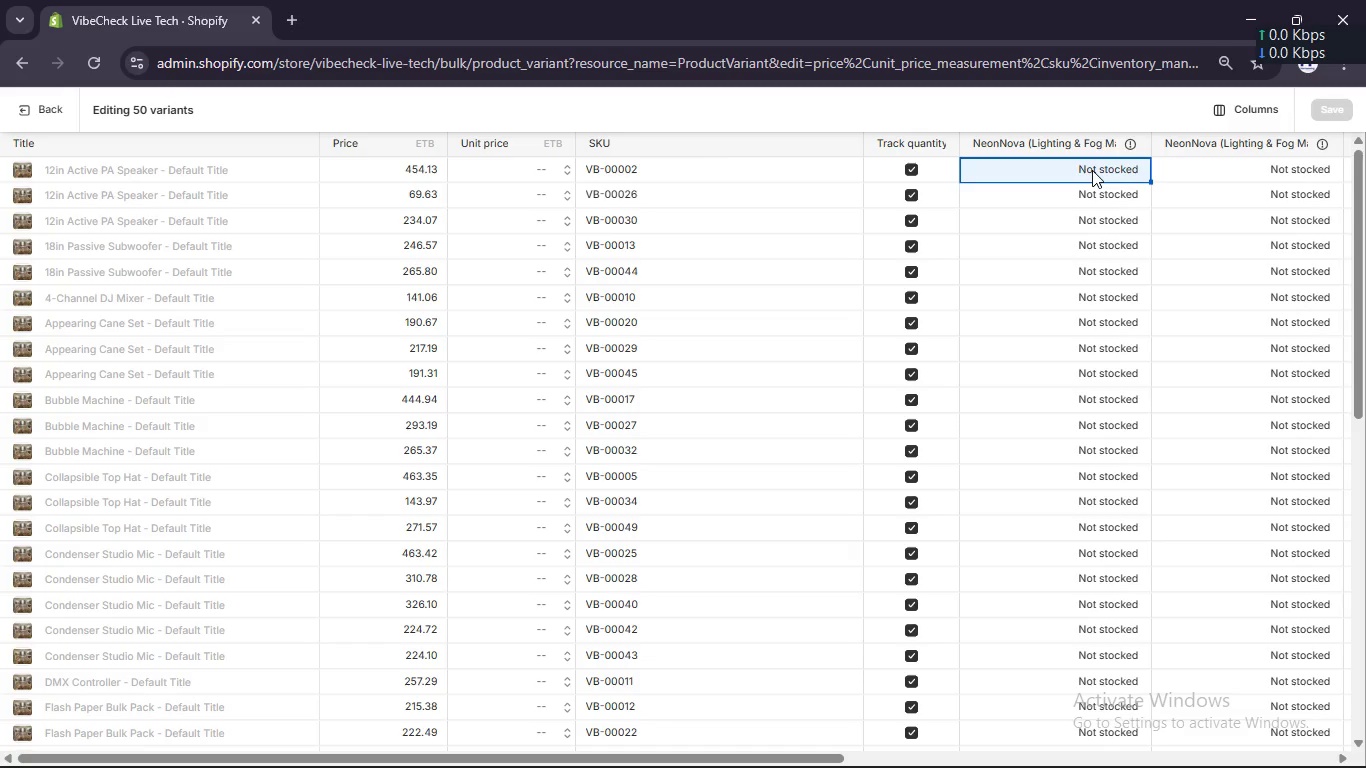 
left_click([1092, 170])
 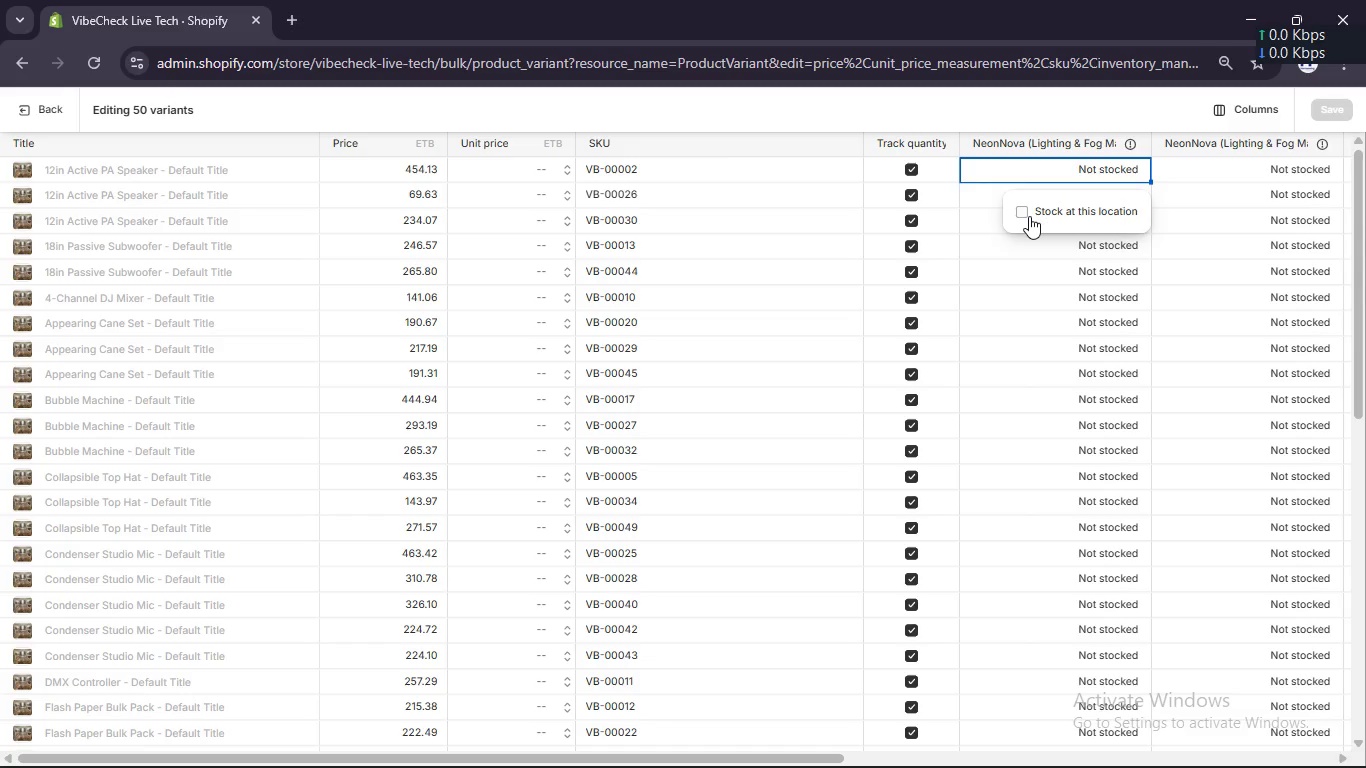 
left_click([1026, 214])
 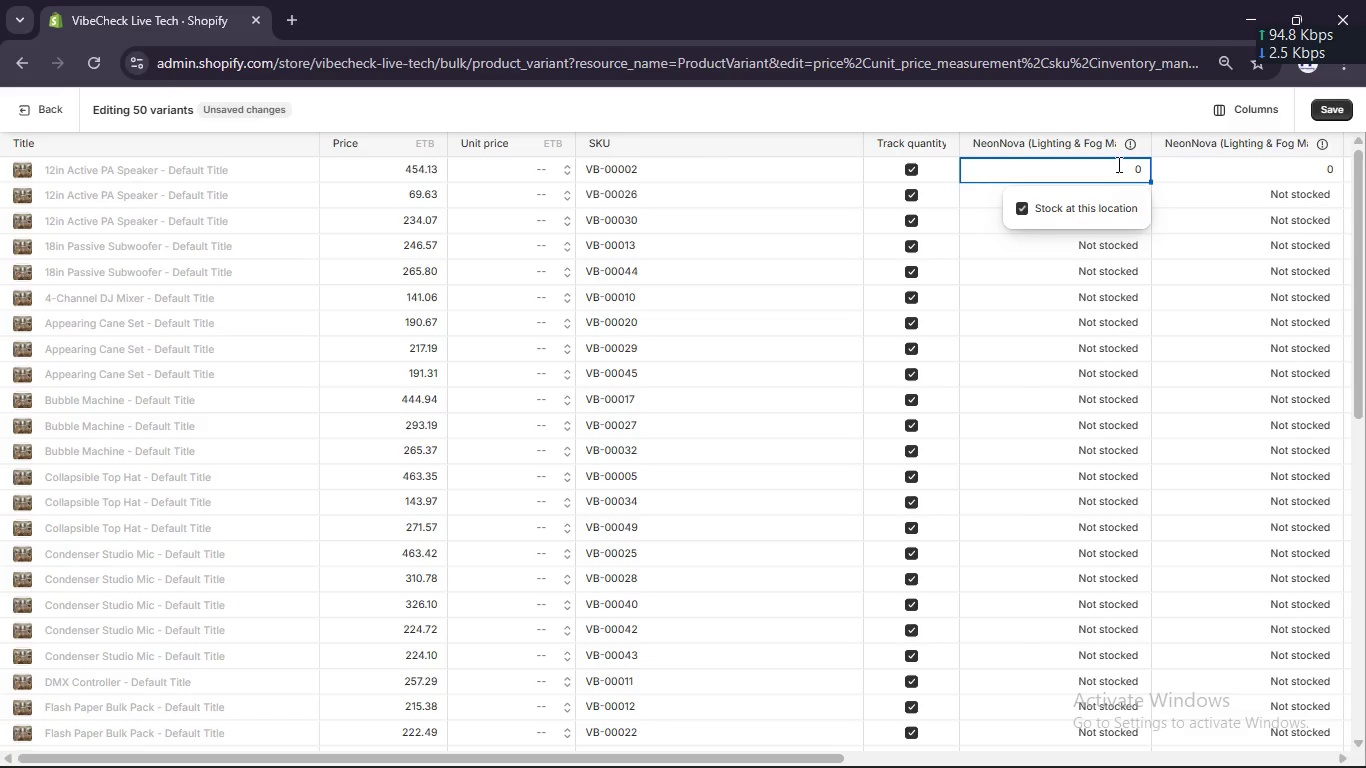 
left_click([1118, 163])
 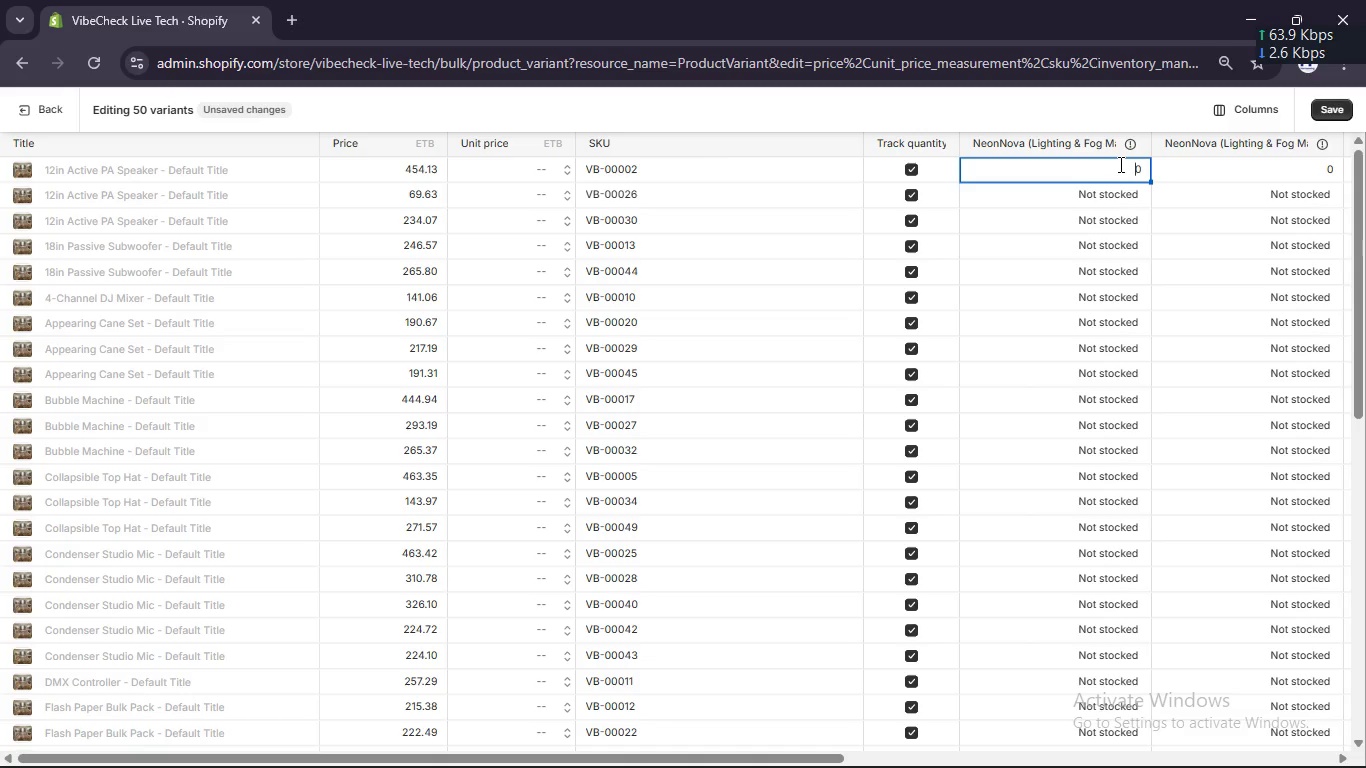 
key(Backspace)
 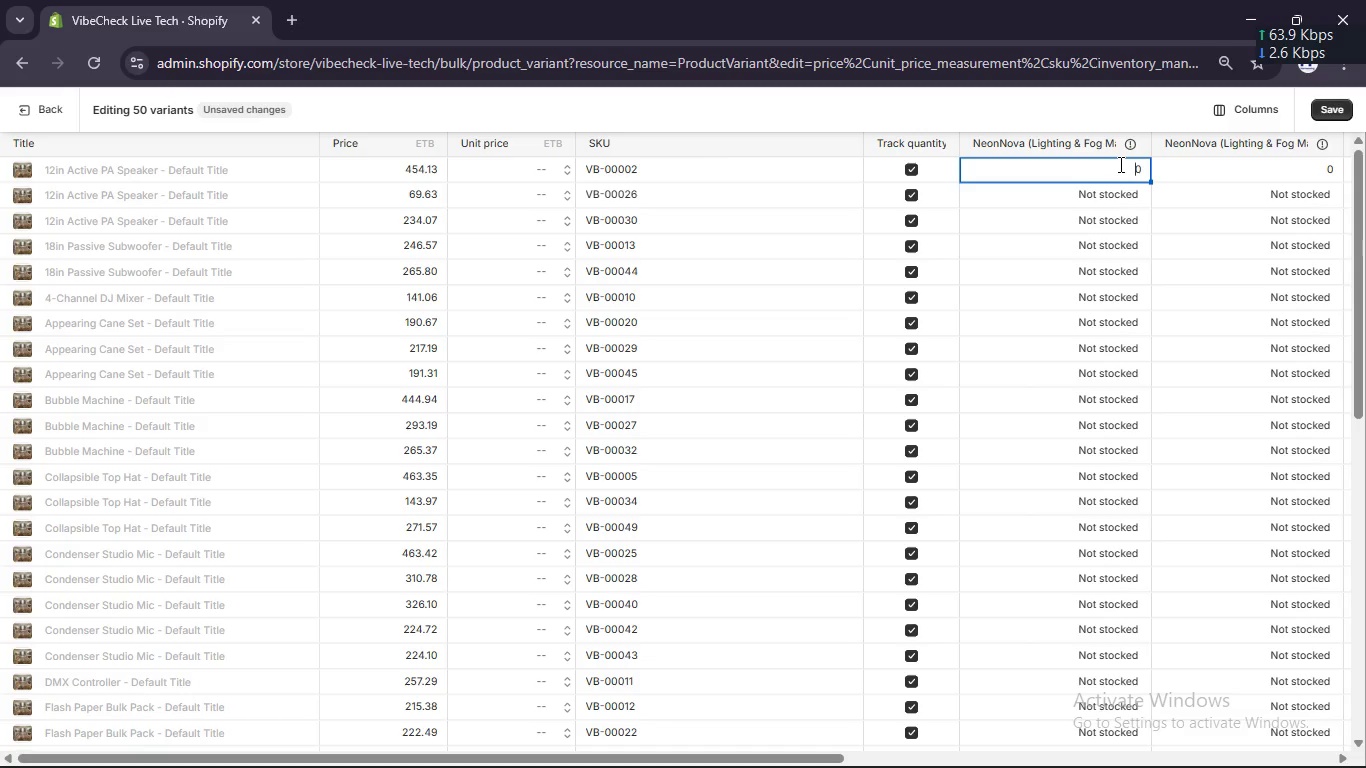 
key(Numpad1)
 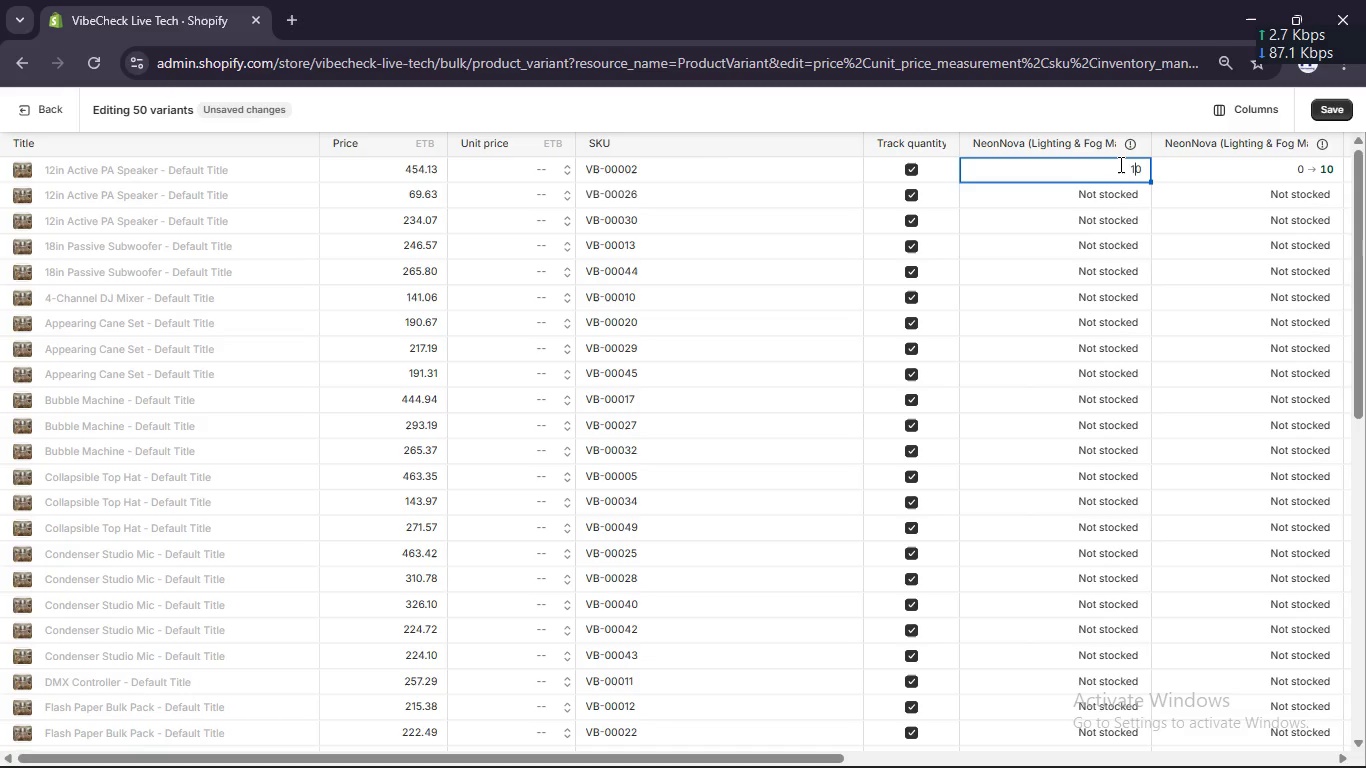 
key(Numpad0)
 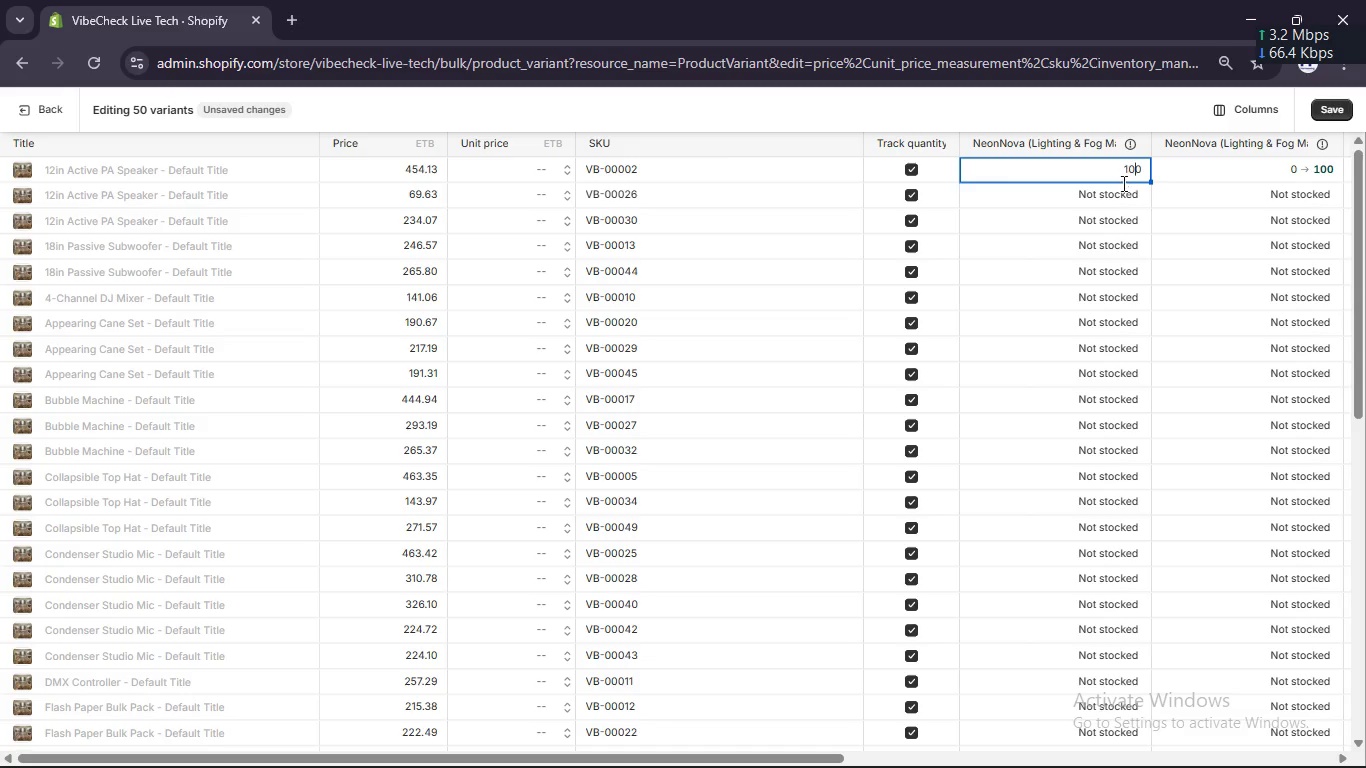 
left_click([1102, 196])
 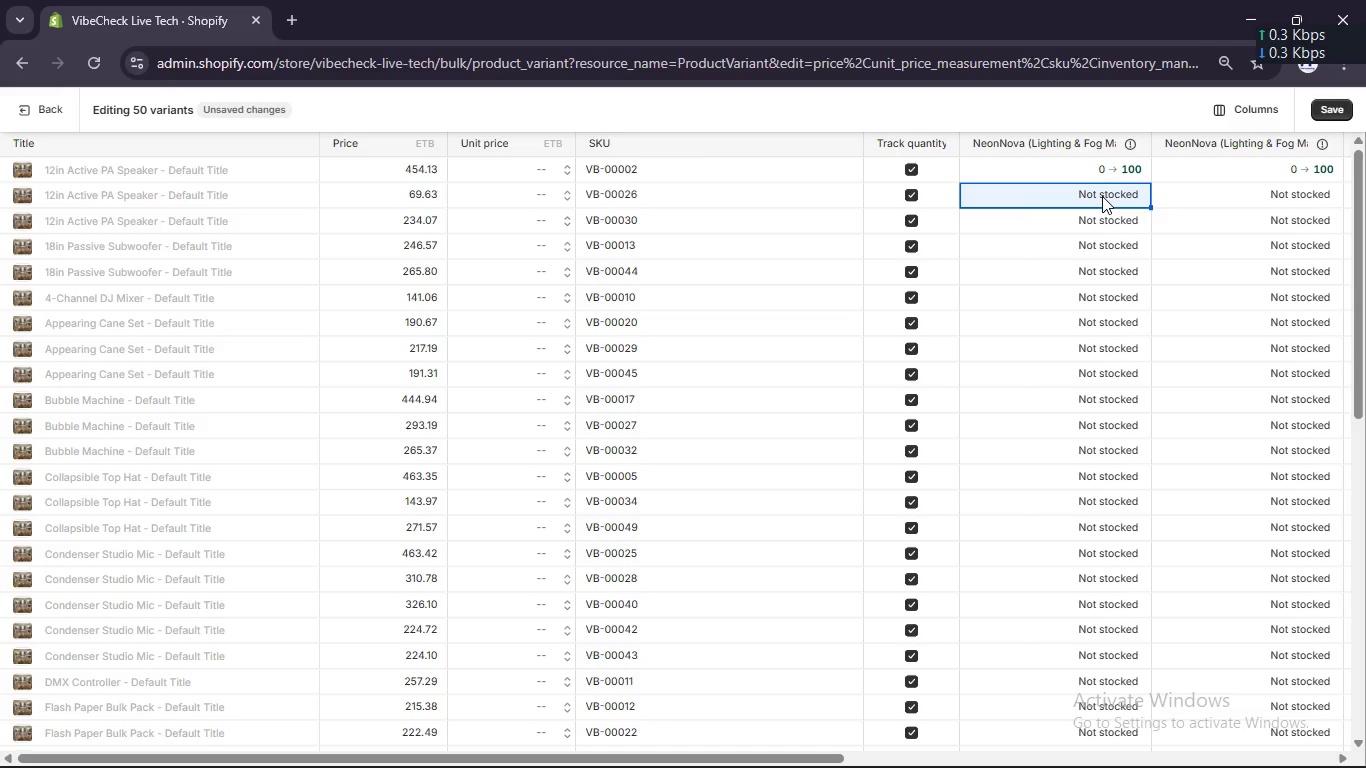 
left_click([1102, 196])
 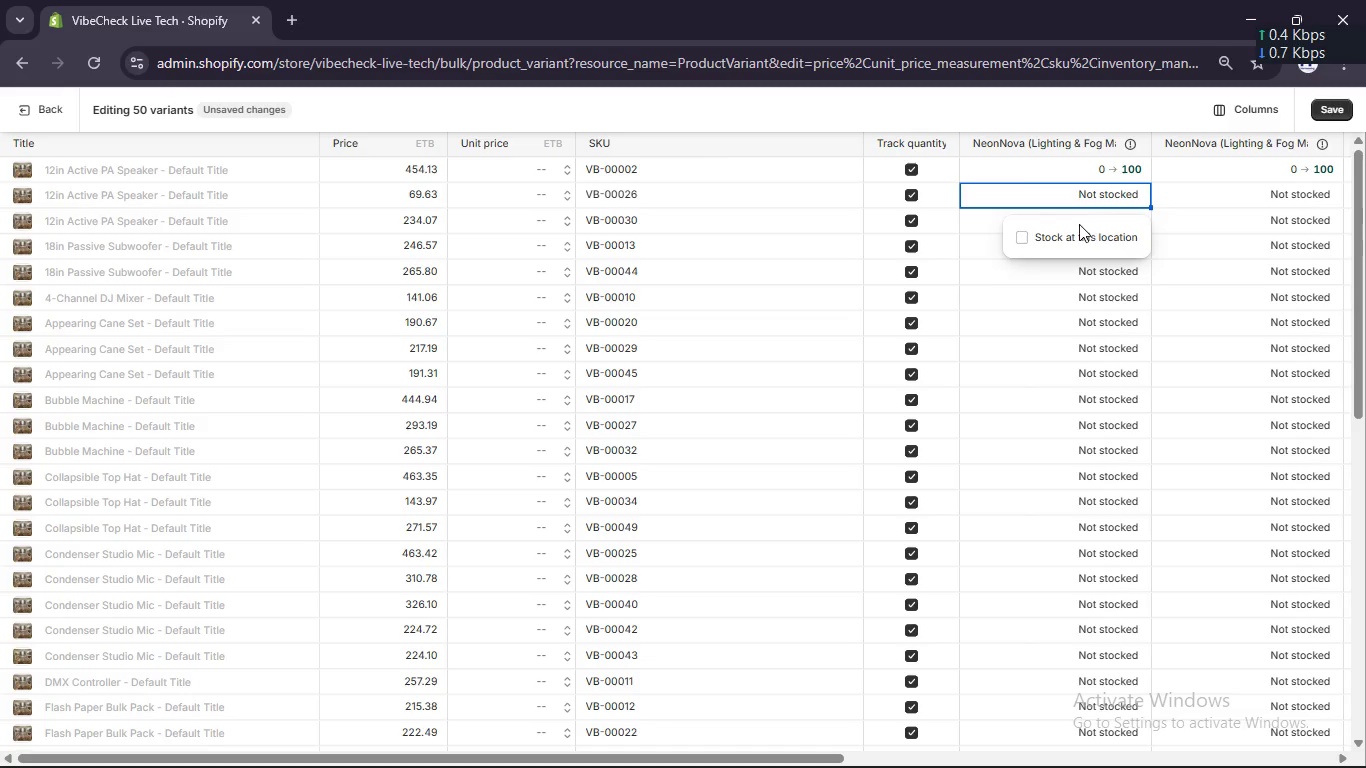 
left_click([1076, 227])
 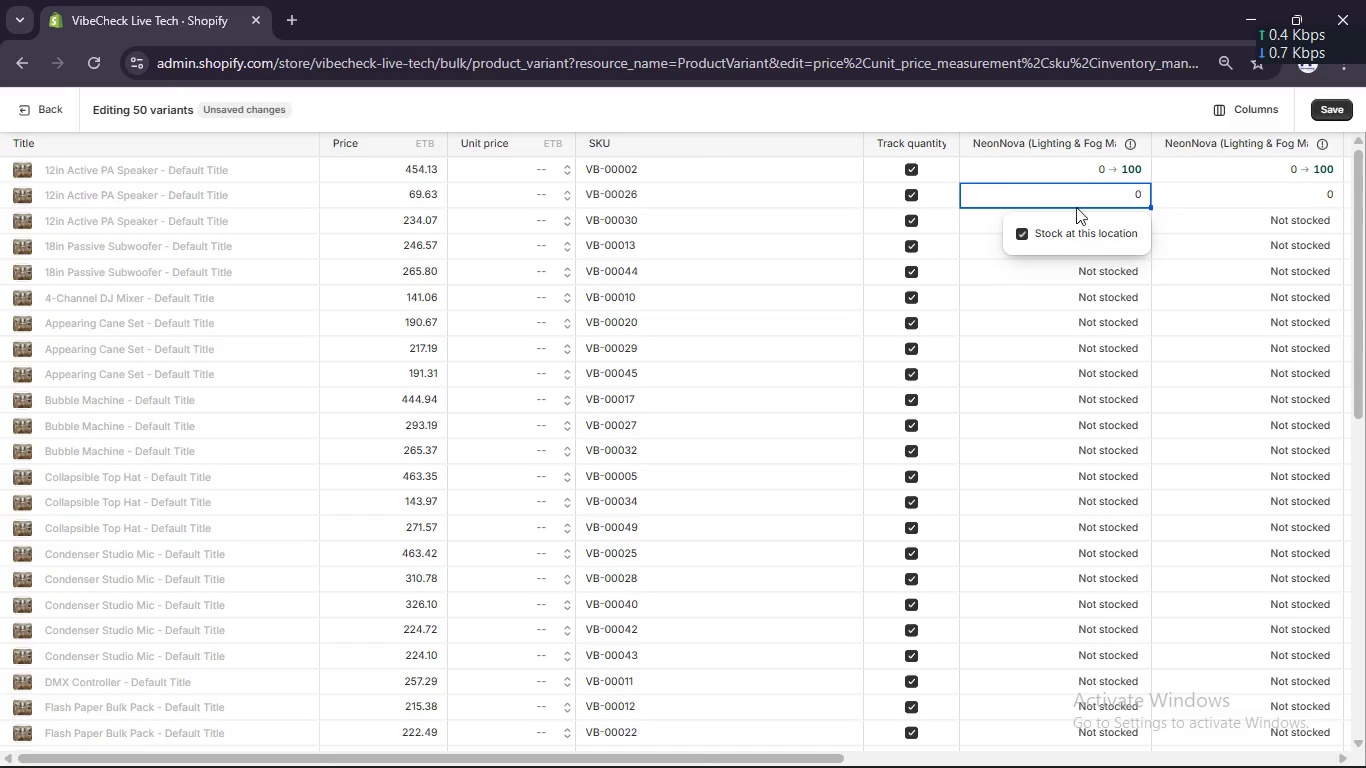 
left_click([1080, 190])
 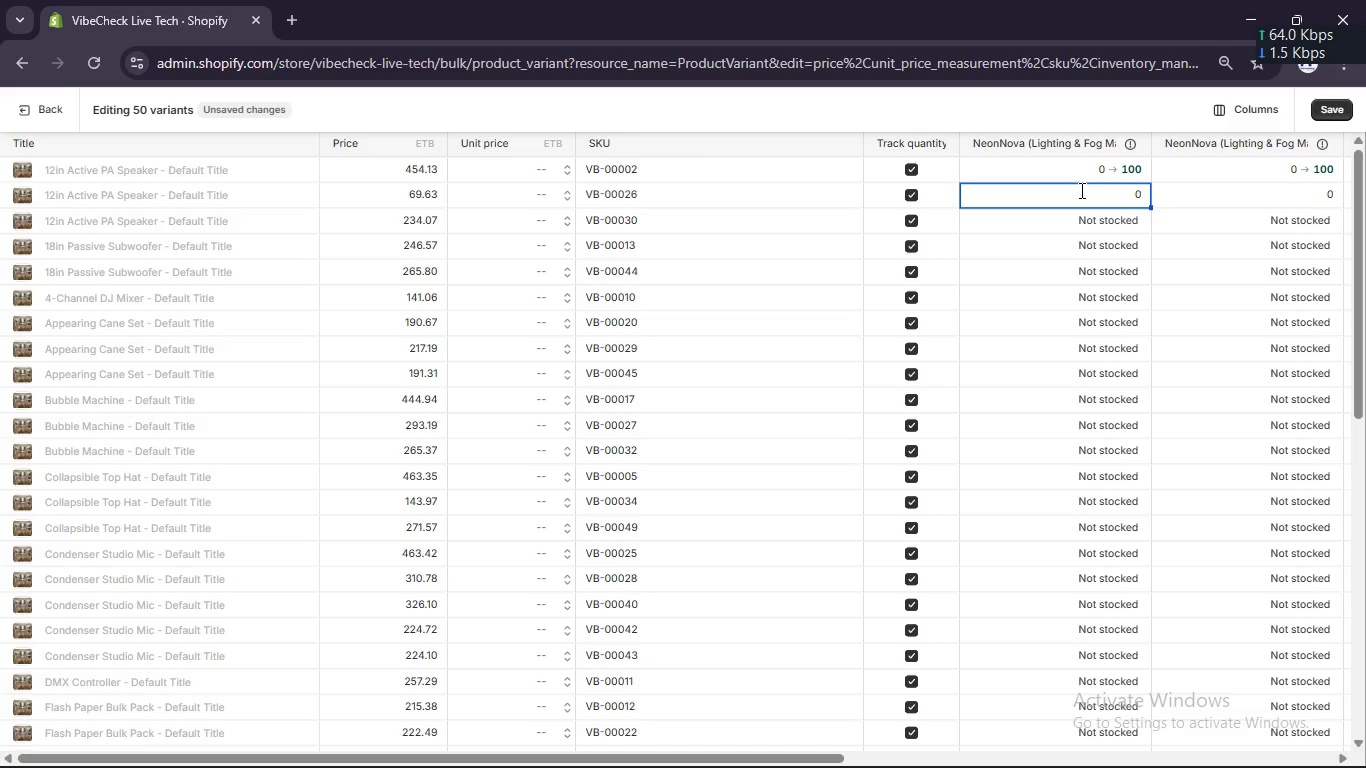 
key(Numpad1)
 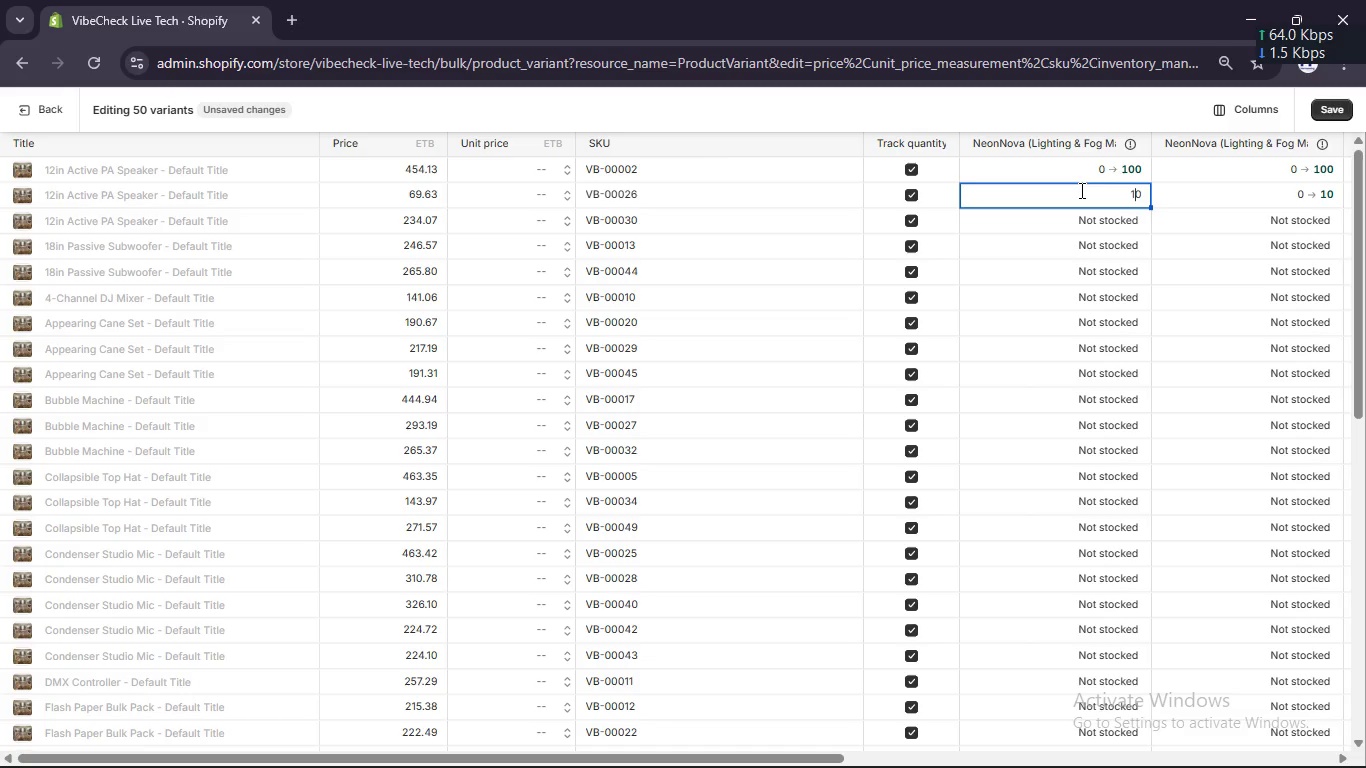 
key(Numpad0)
 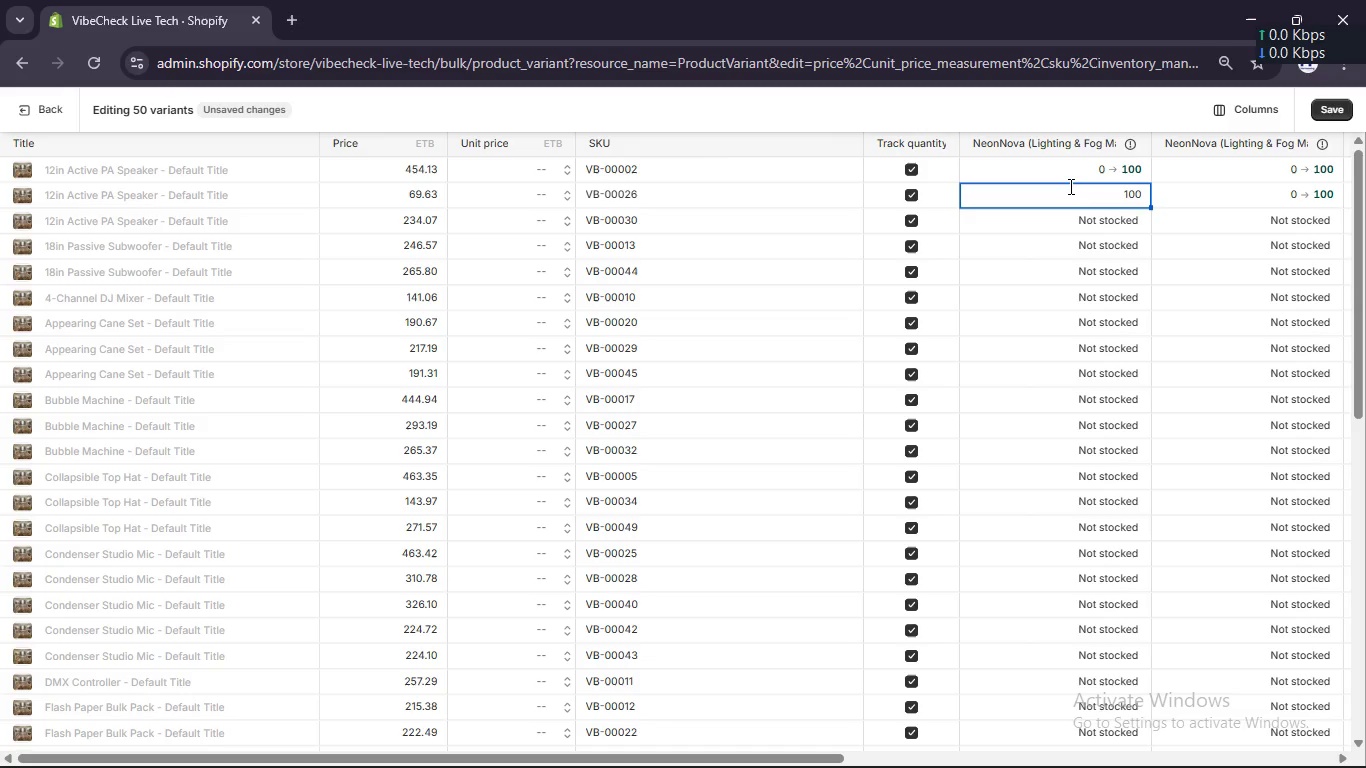 
wait(8.69)
 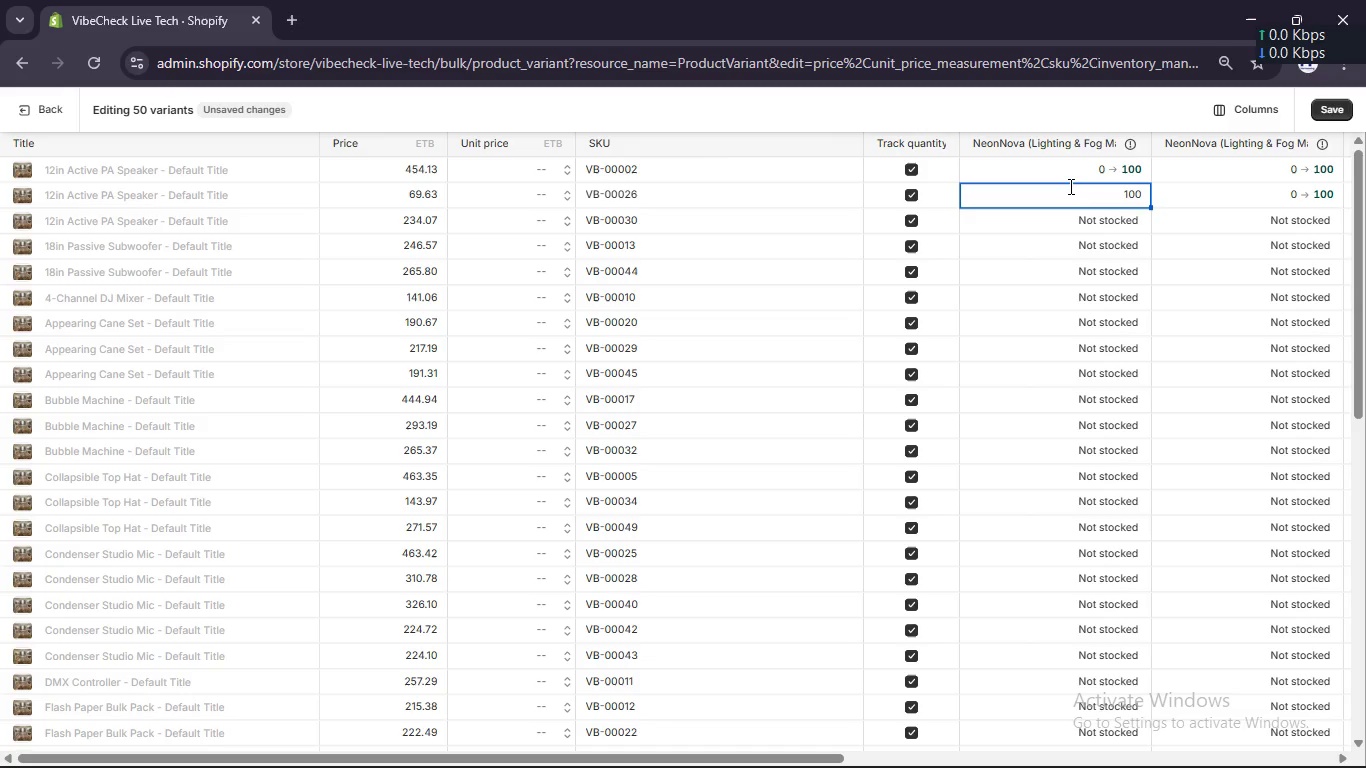 
left_click_drag(start_coordinate=[783, 755], to_coordinate=[928, 694])
 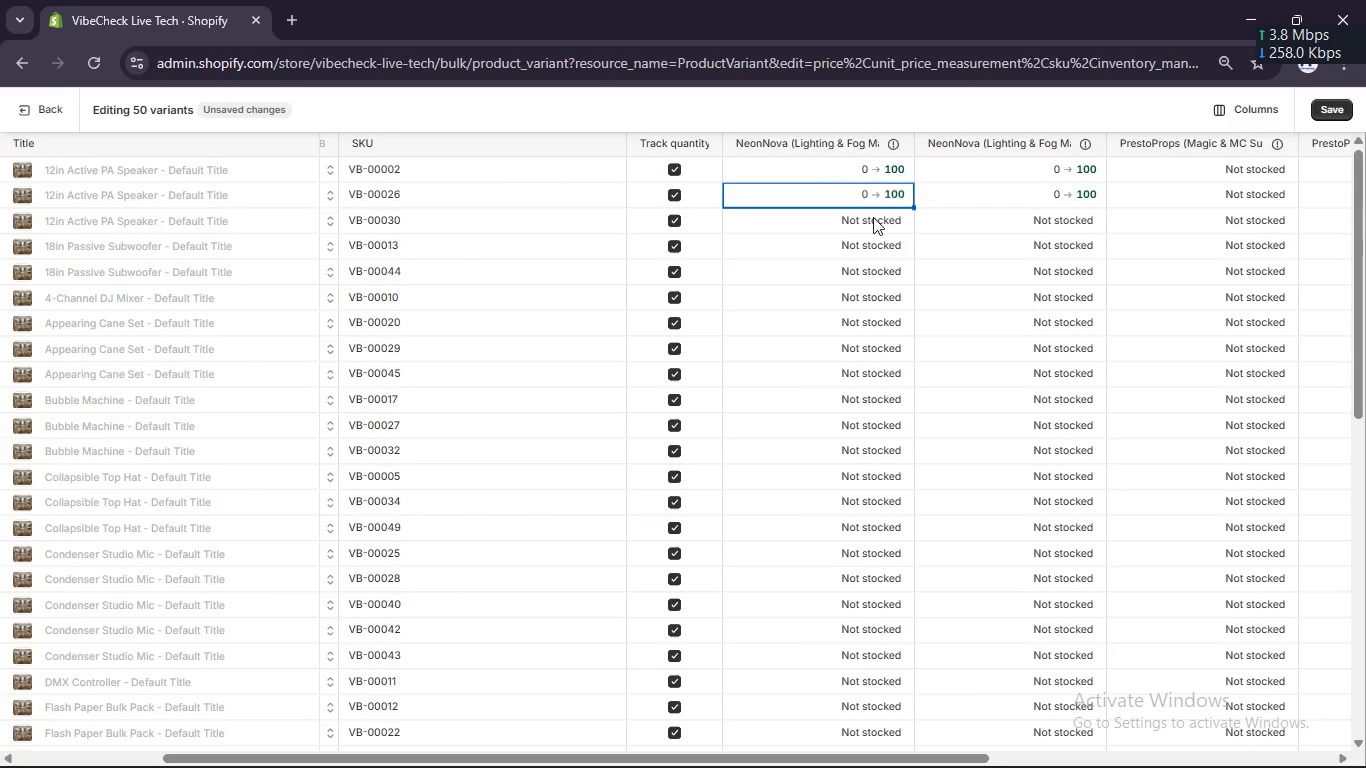 
left_click([867, 227])
 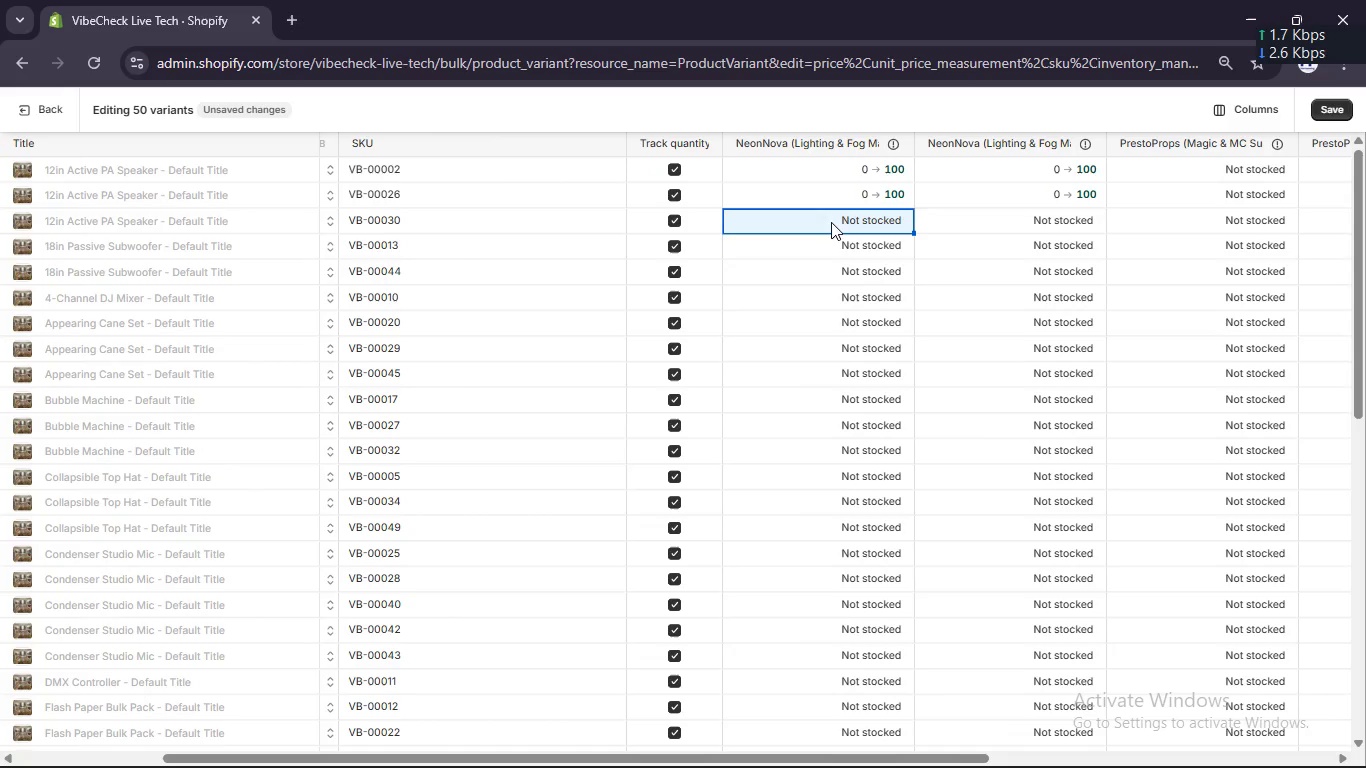 
left_click([833, 217])
 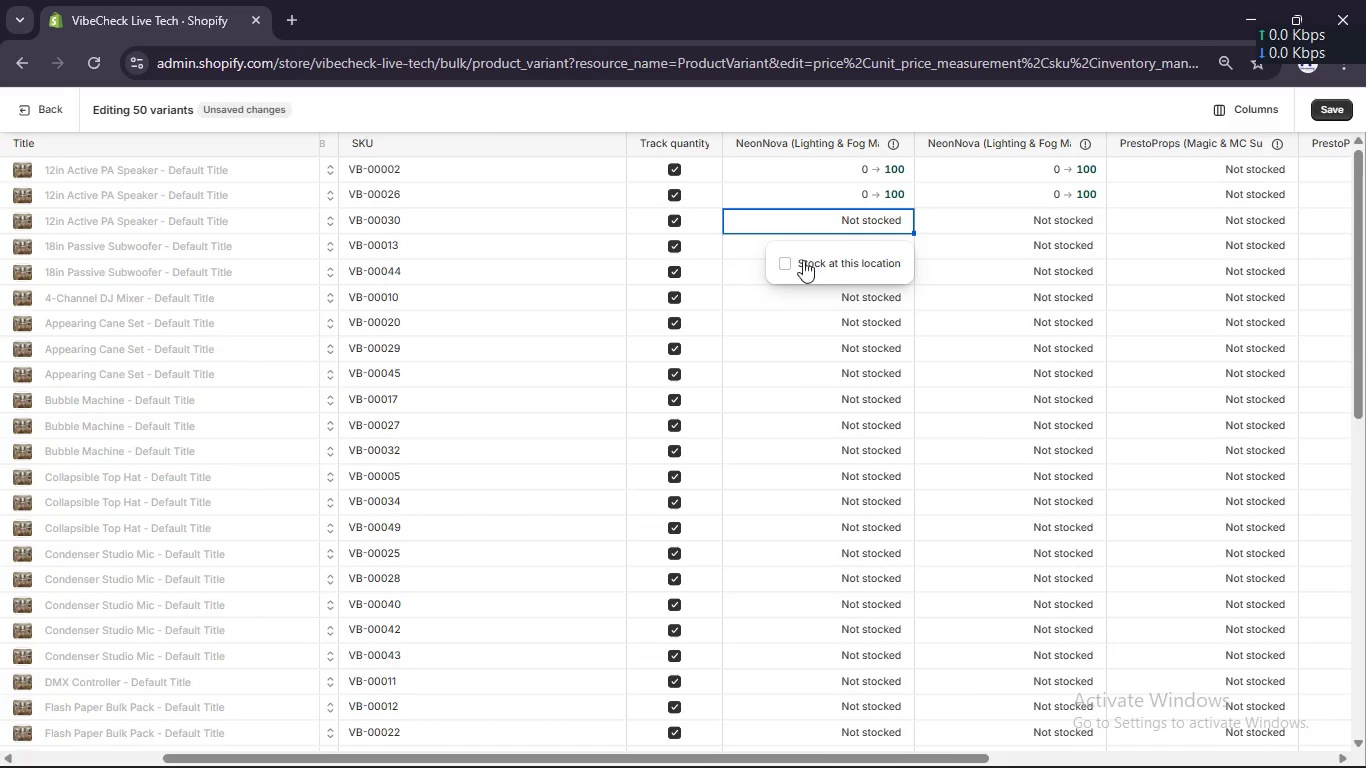 
left_click([789, 261])
 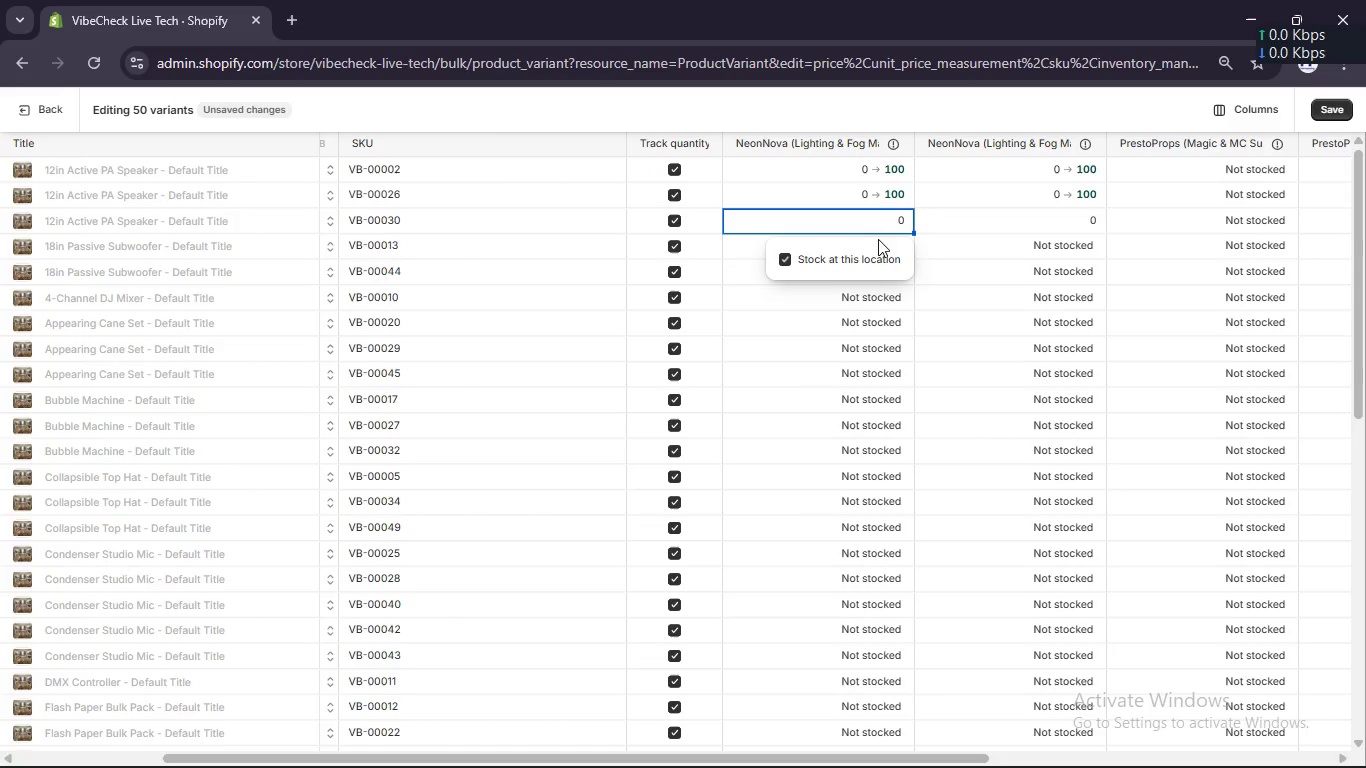 
left_click([890, 220])
 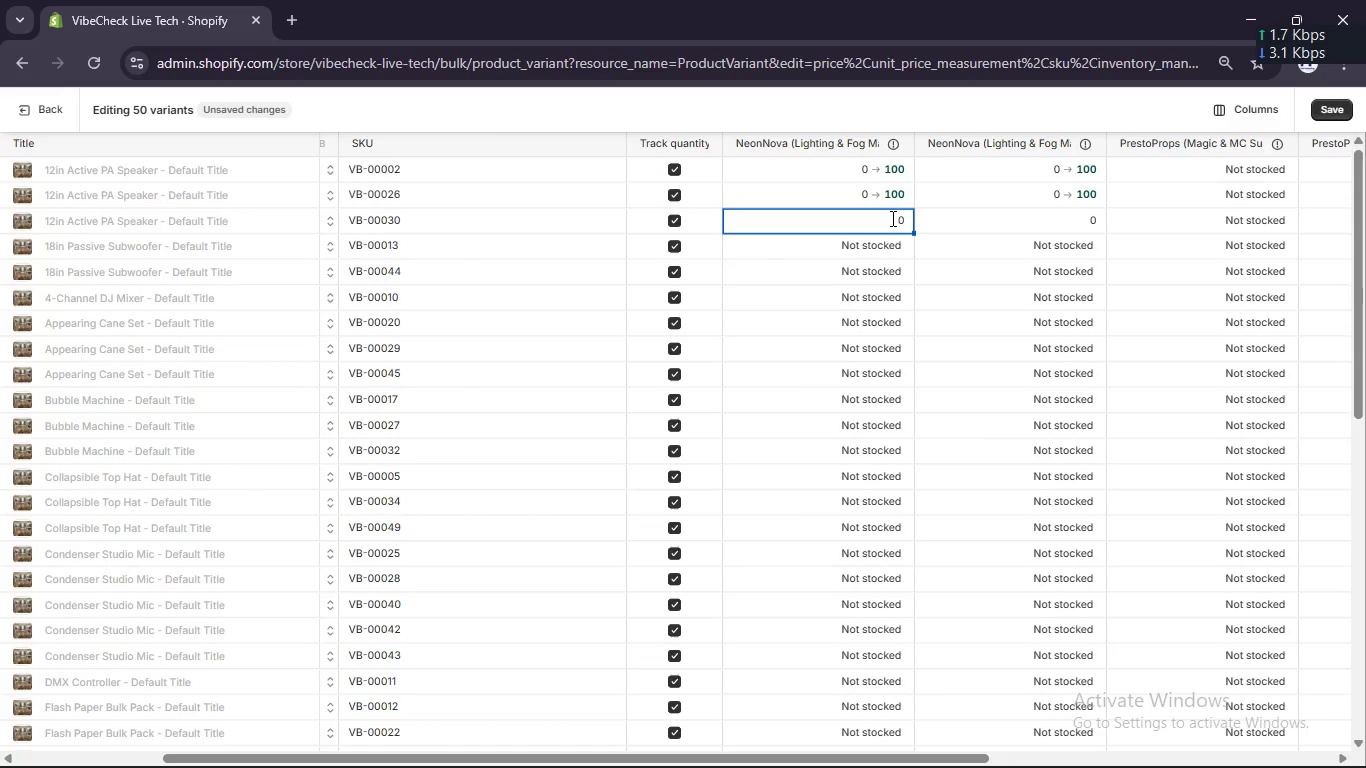 
key(Numpad1)
 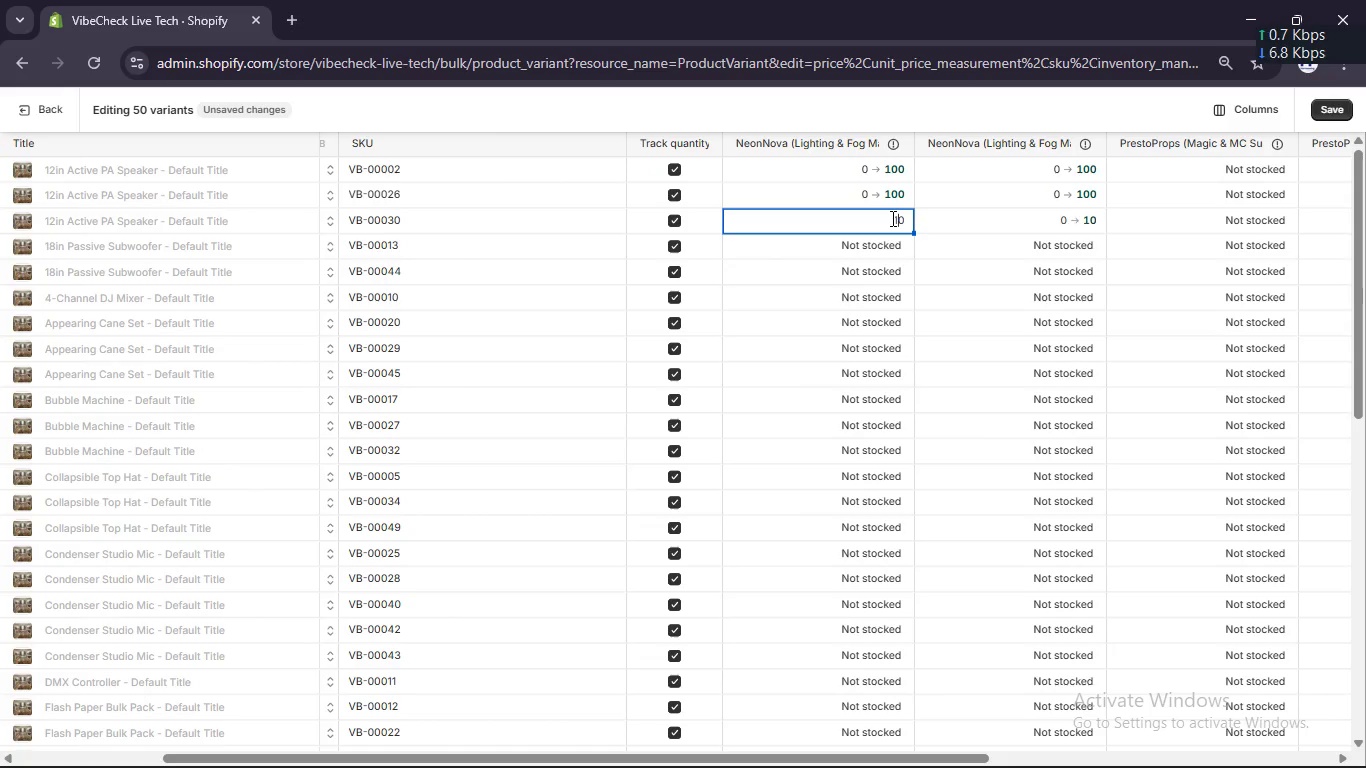 
key(Numpad0)
 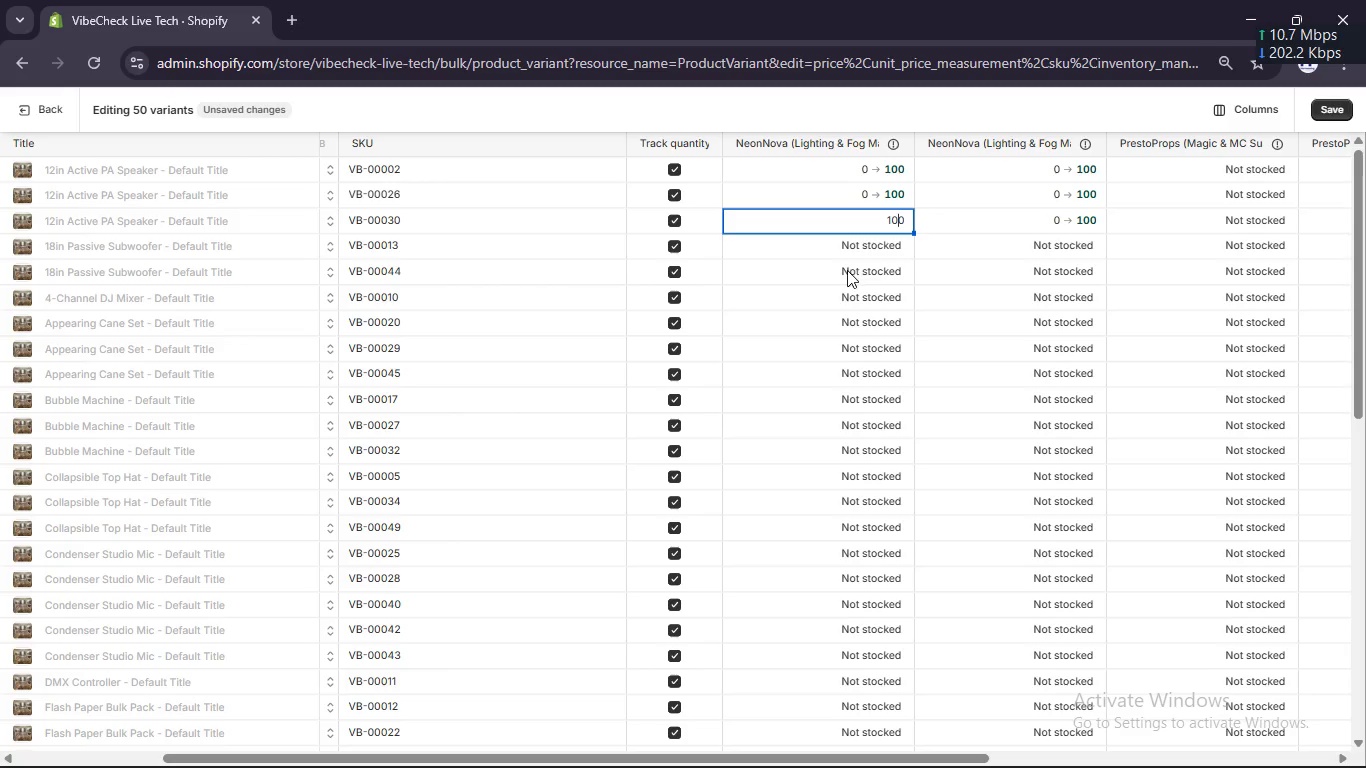 
scroll: coordinate [847, 270], scroll_direction: down, amount: 1.0
 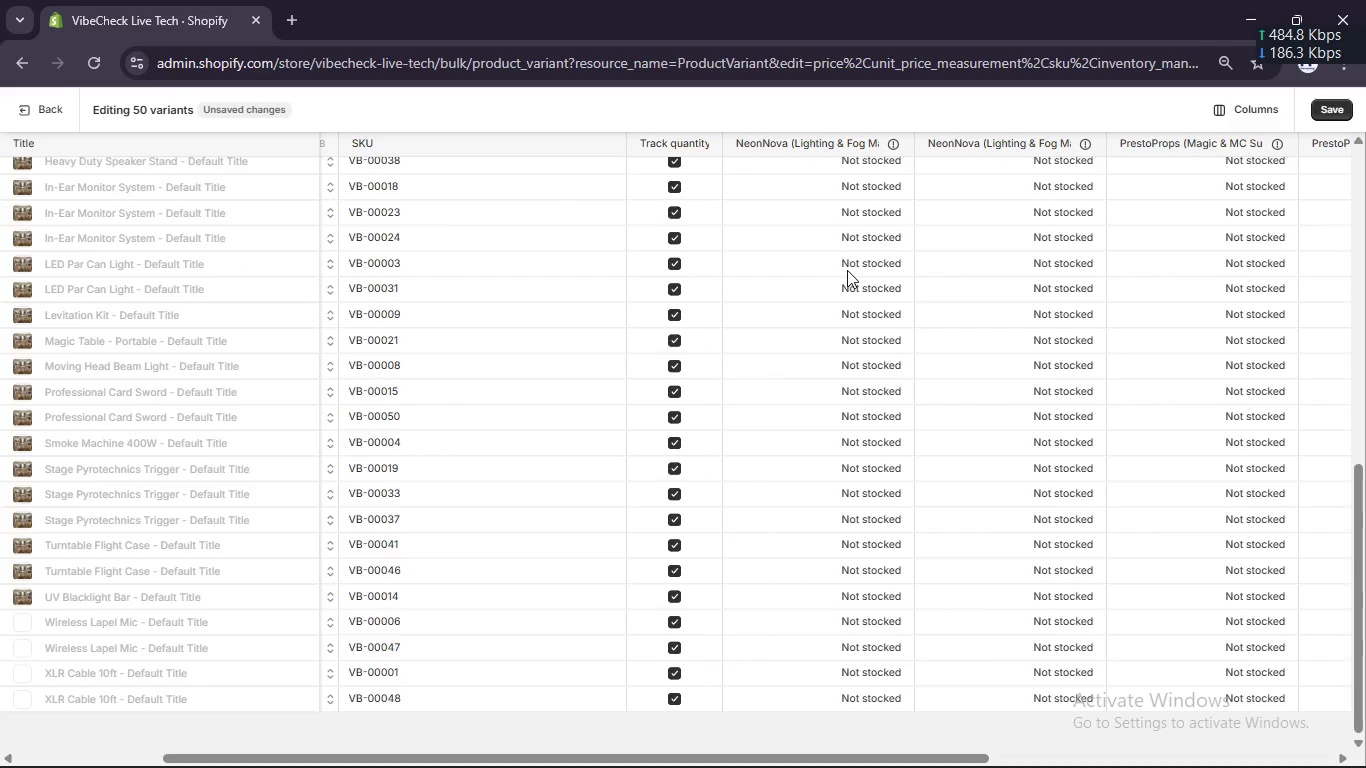 
right_click([191, 4])
 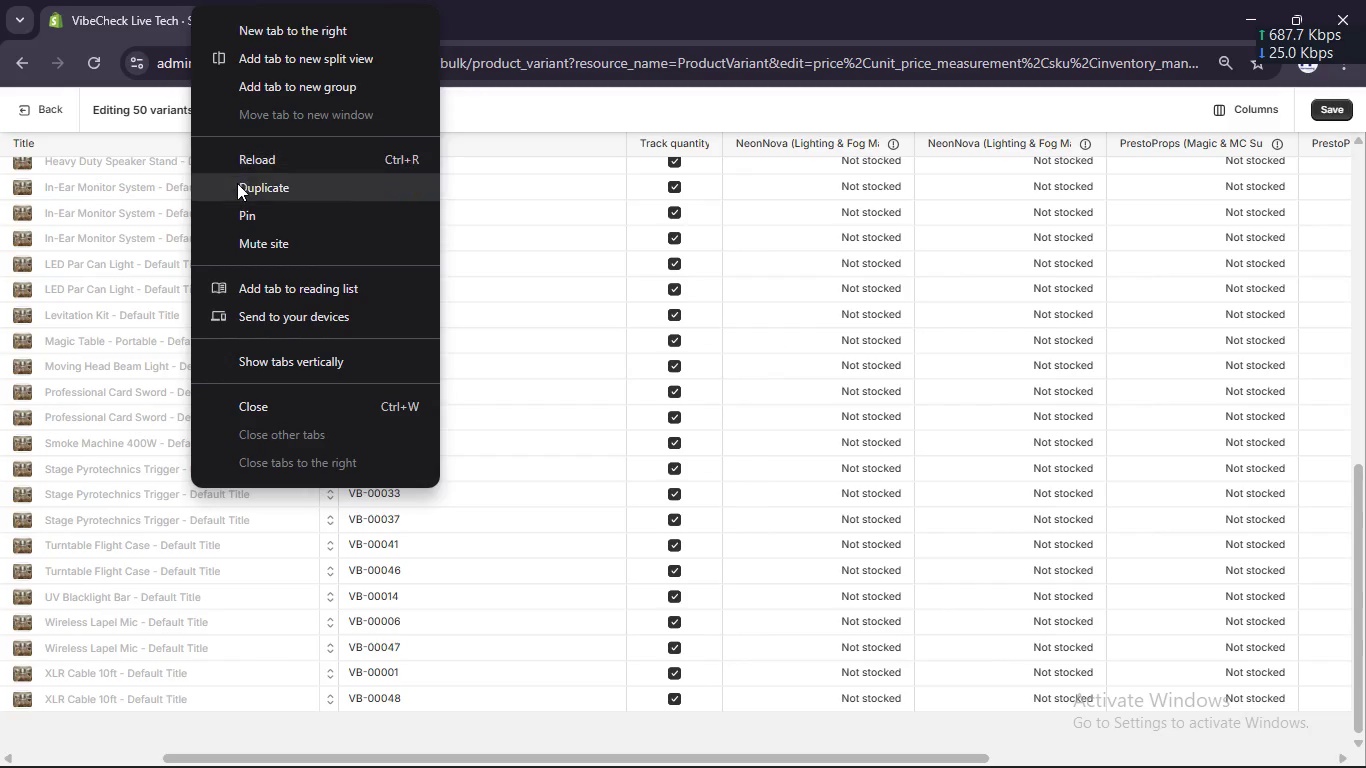 
left_click([236, 184])
 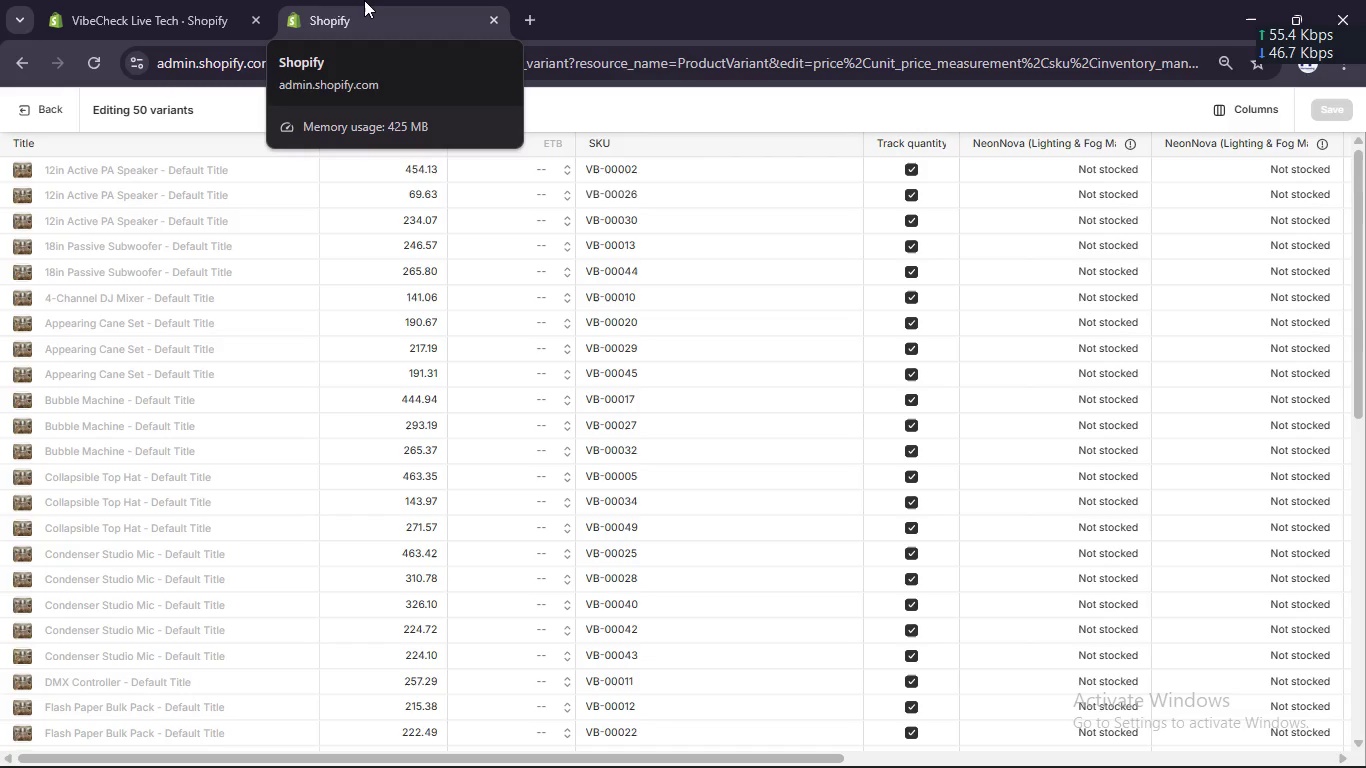 
wait(21.3)
 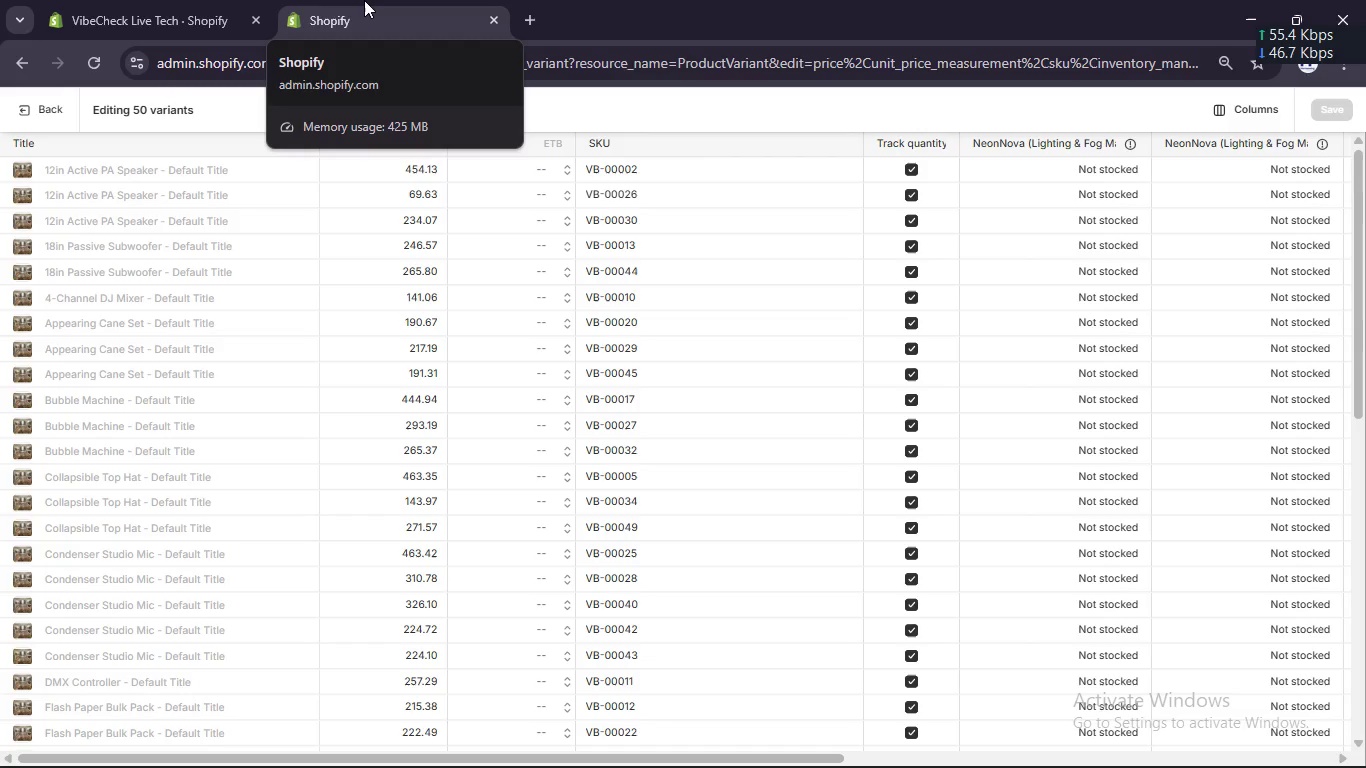 
scroll: coordinate [957, 428], scroll_direction: up, amount: 7.0
 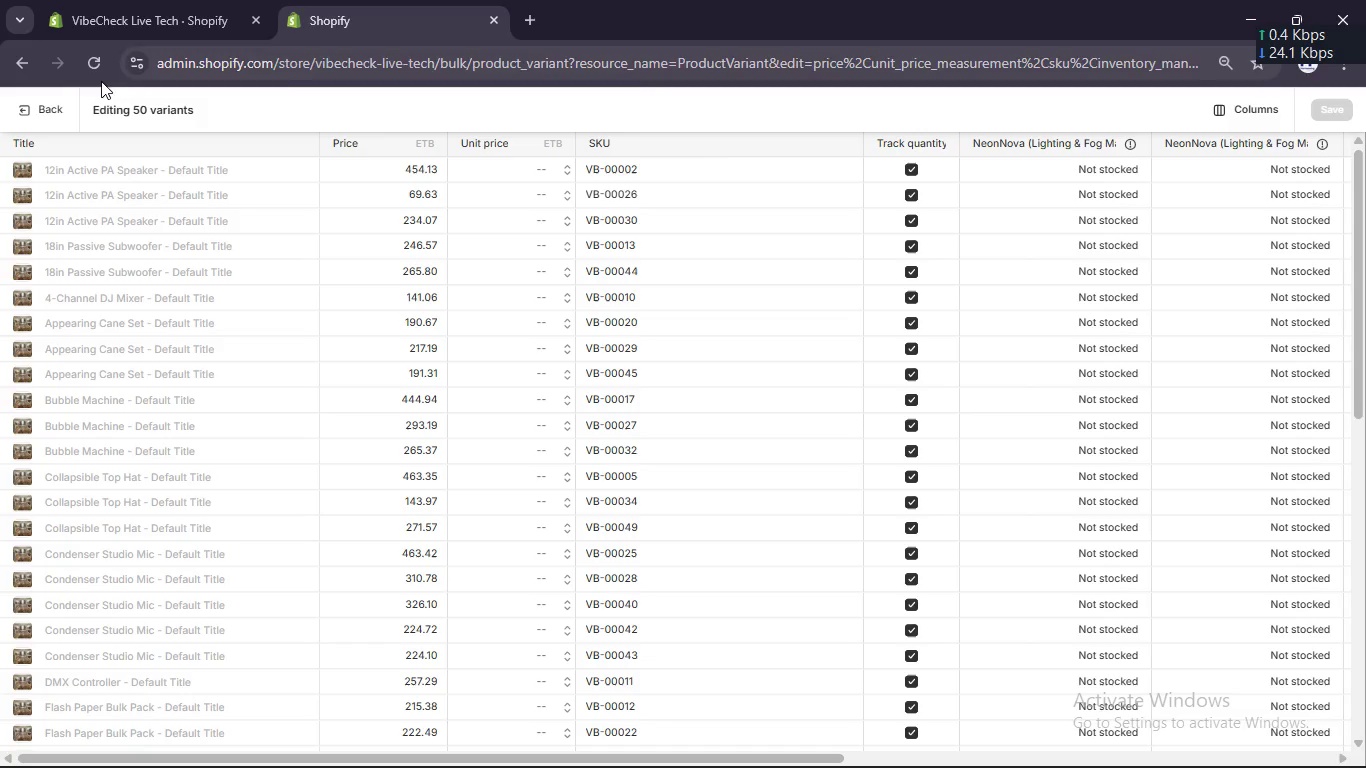 
left_click([48, 98])
 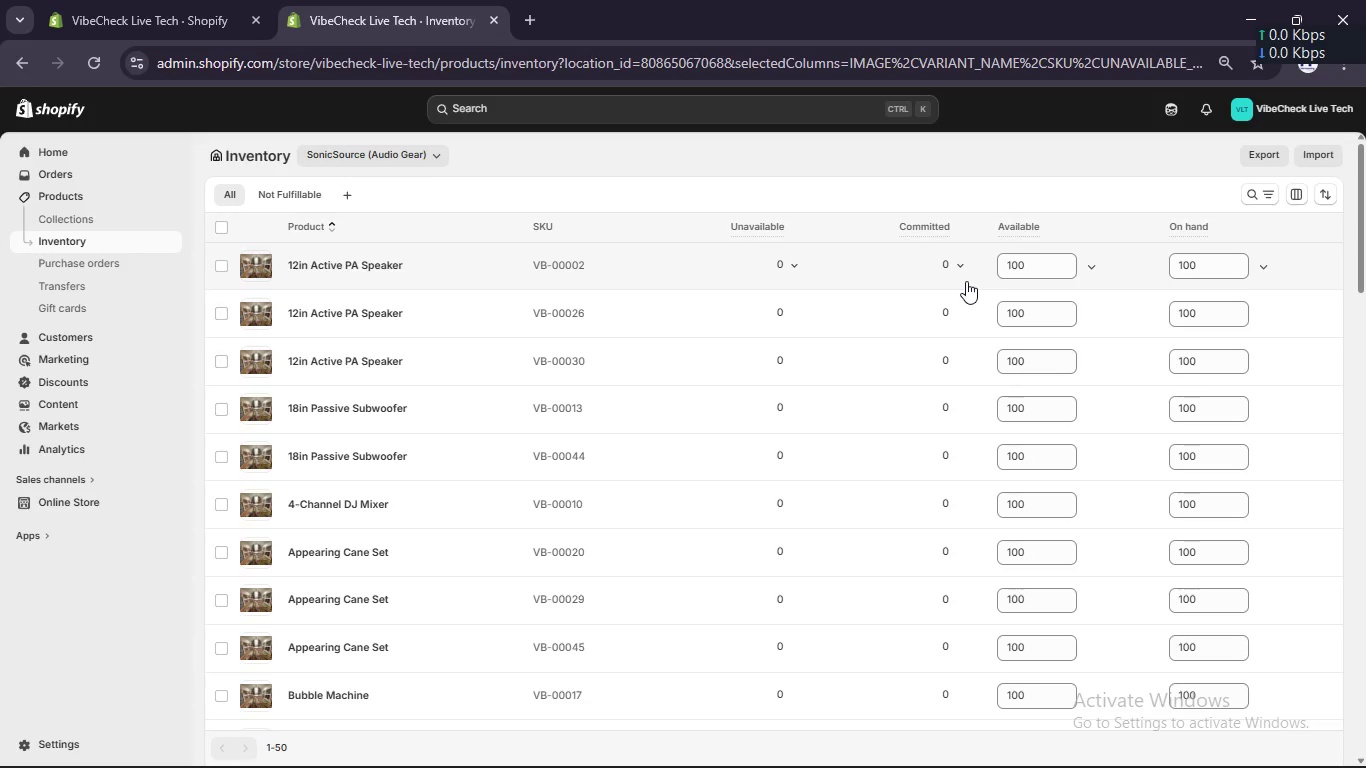 
wait(19.51)
 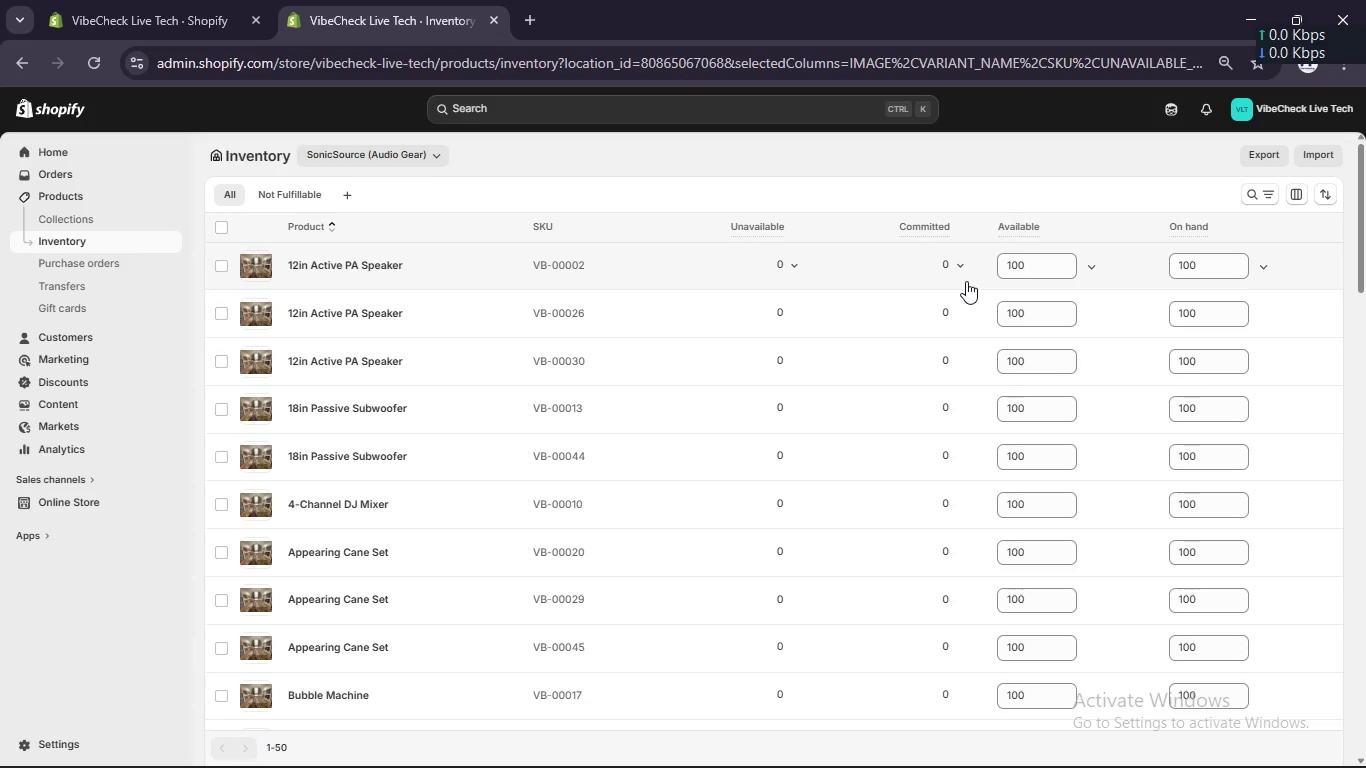 
left_click([50, 196])
 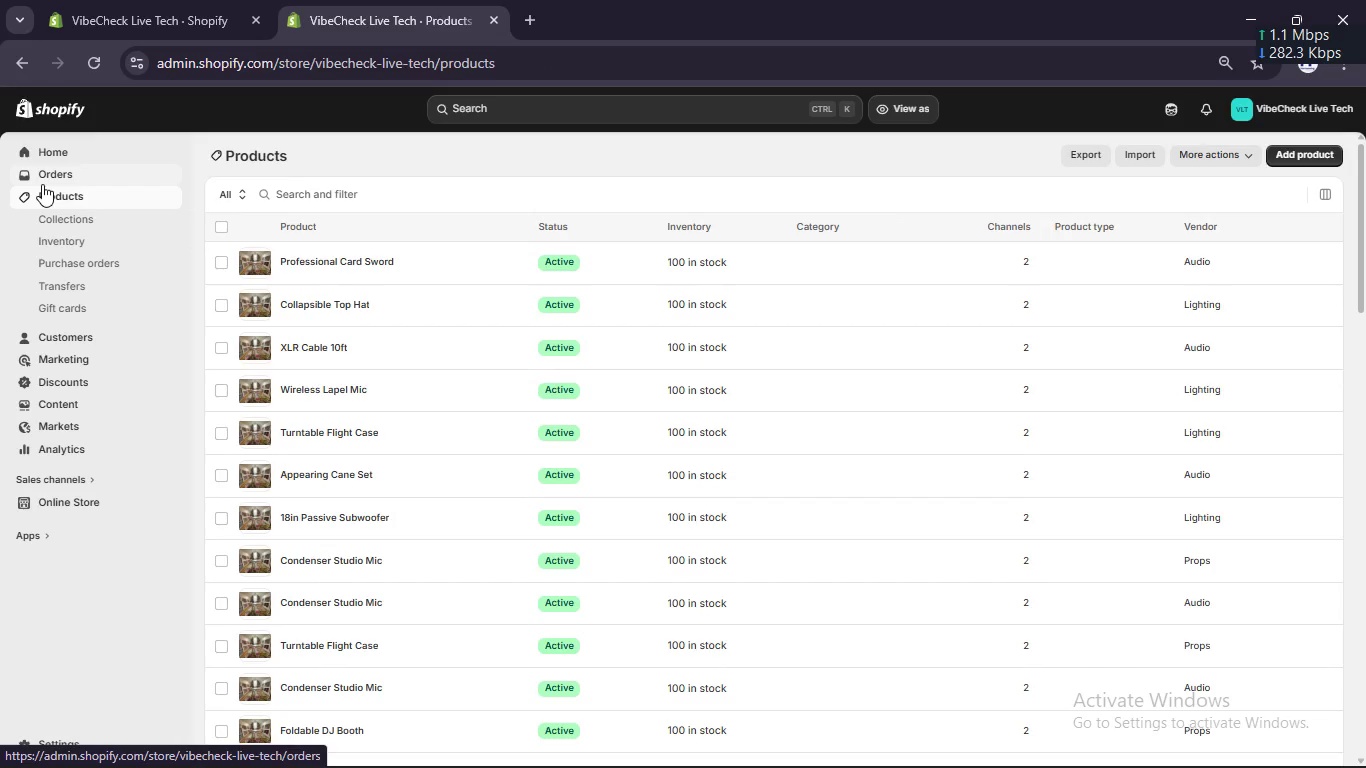 
wait(6.8)
 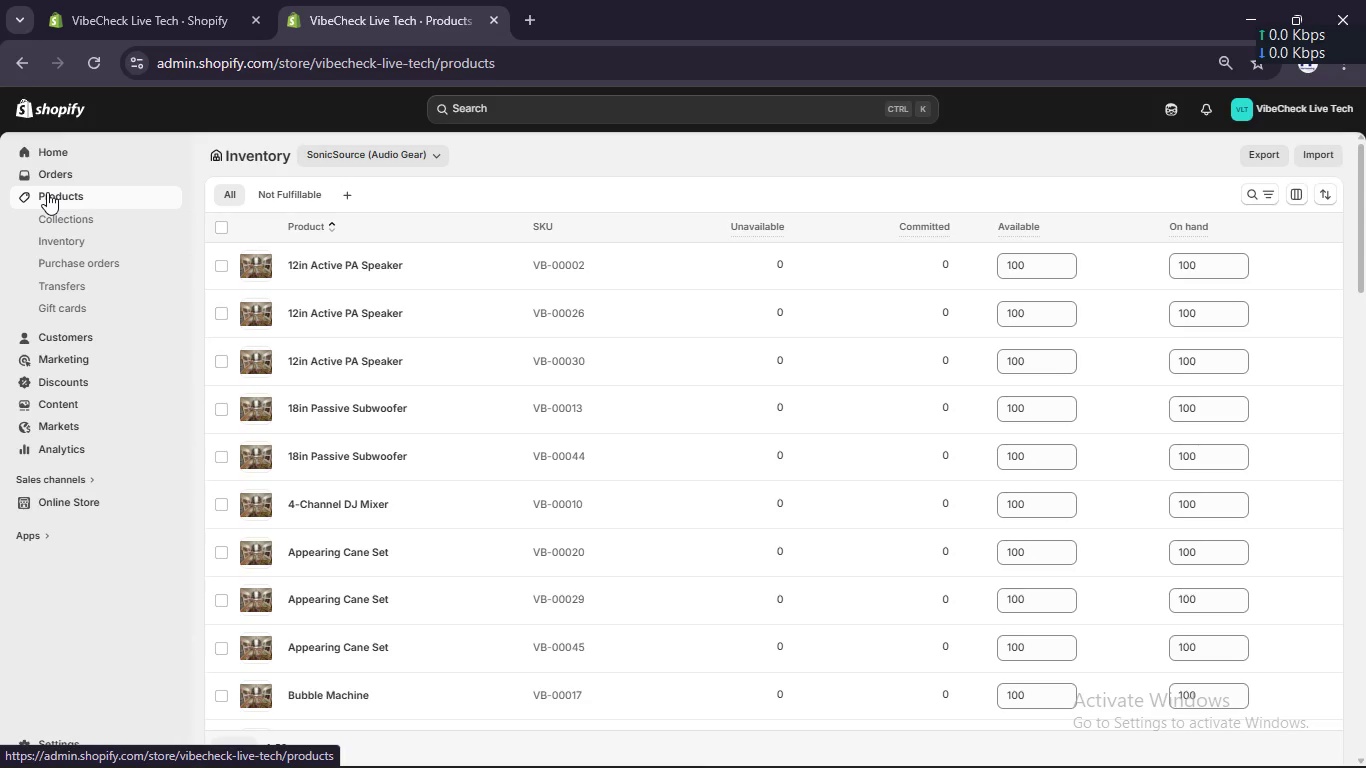 
left_click([215, 222])
 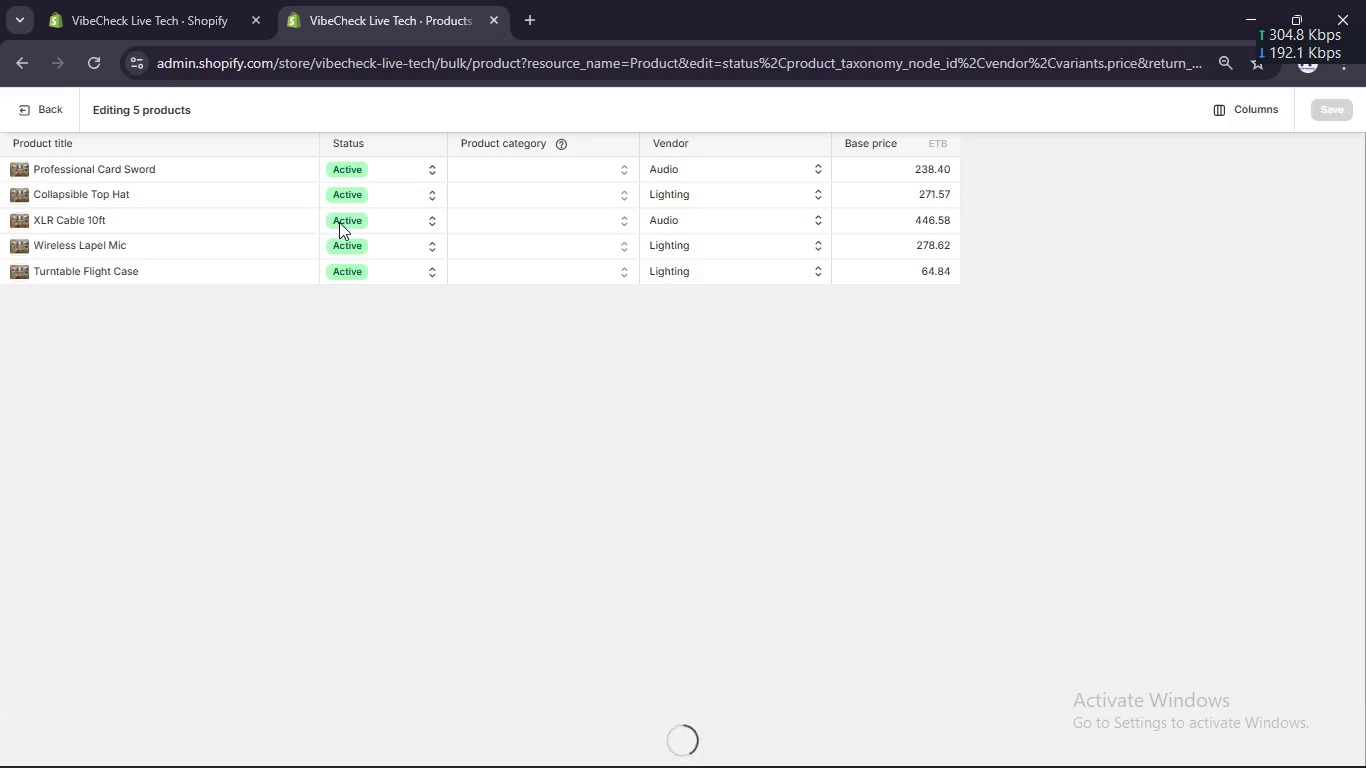 
wait(6.55)
 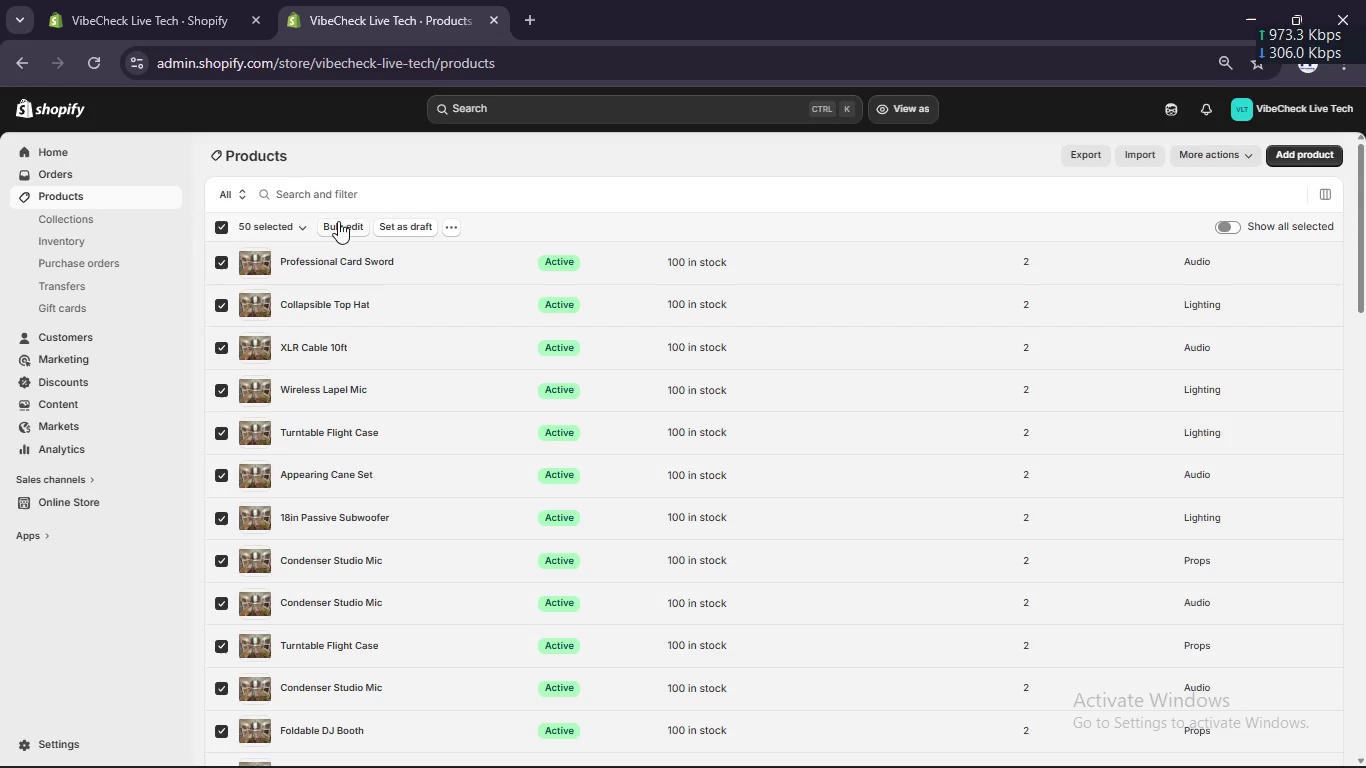 
left_click([1229, 99])
 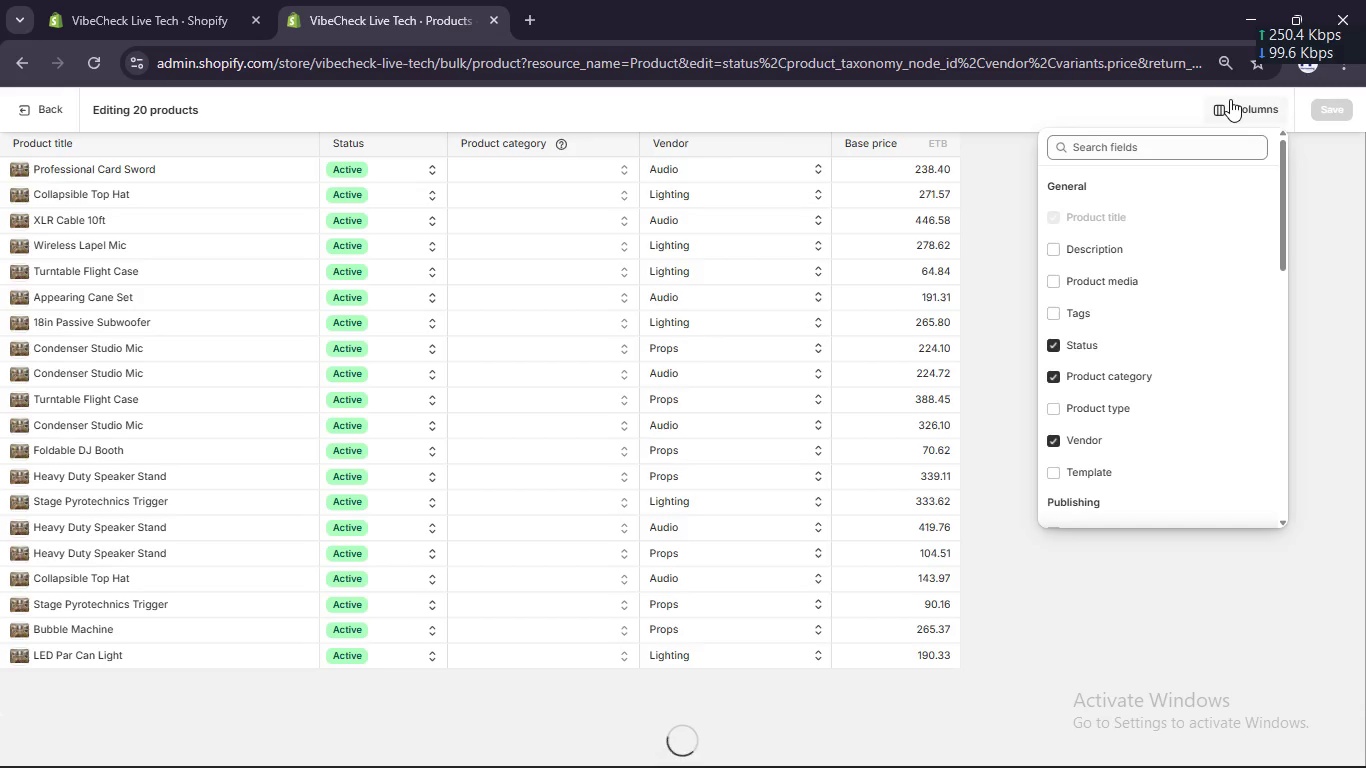 
scroll: coordinate [1167, 345], scroll_direction: down, amount: 7.0
 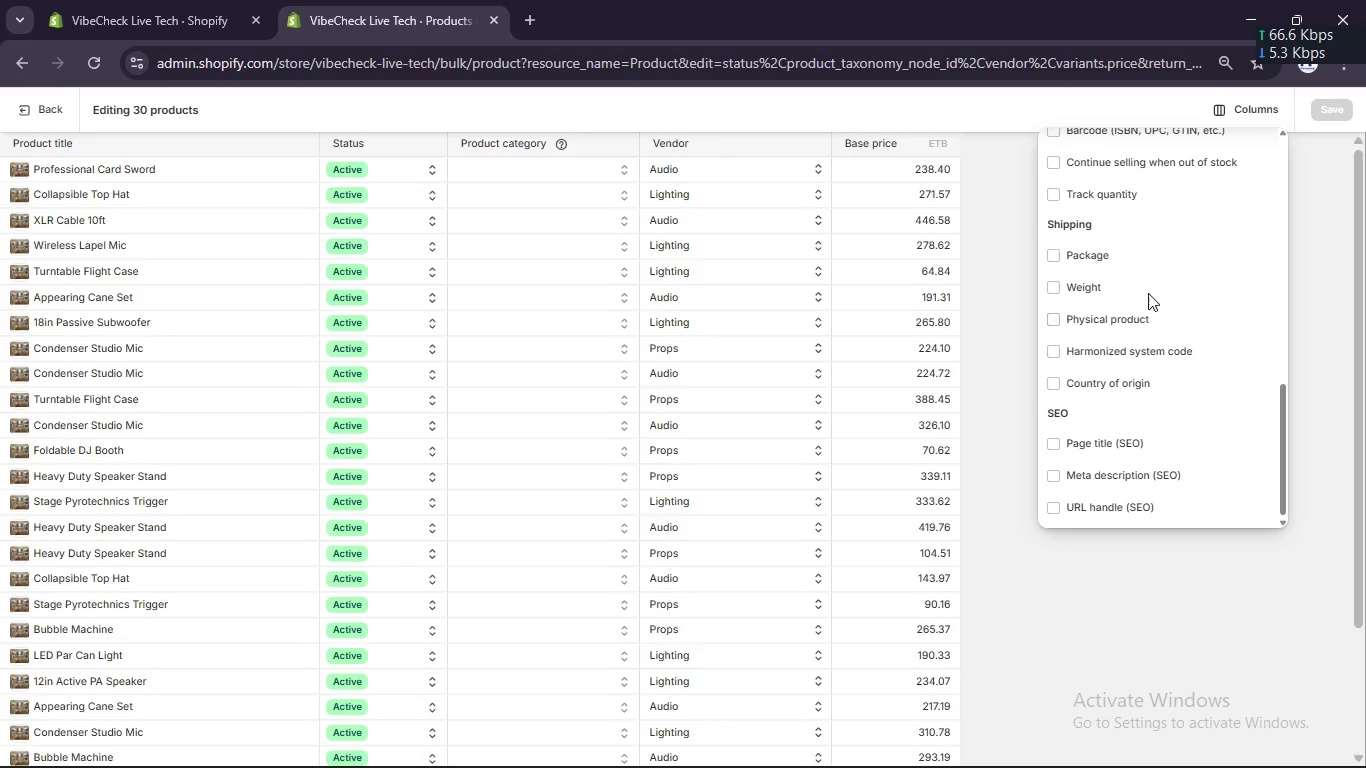 
scroll: coordinate [1153, 279], scroll_direction: none, amount: 0.0
 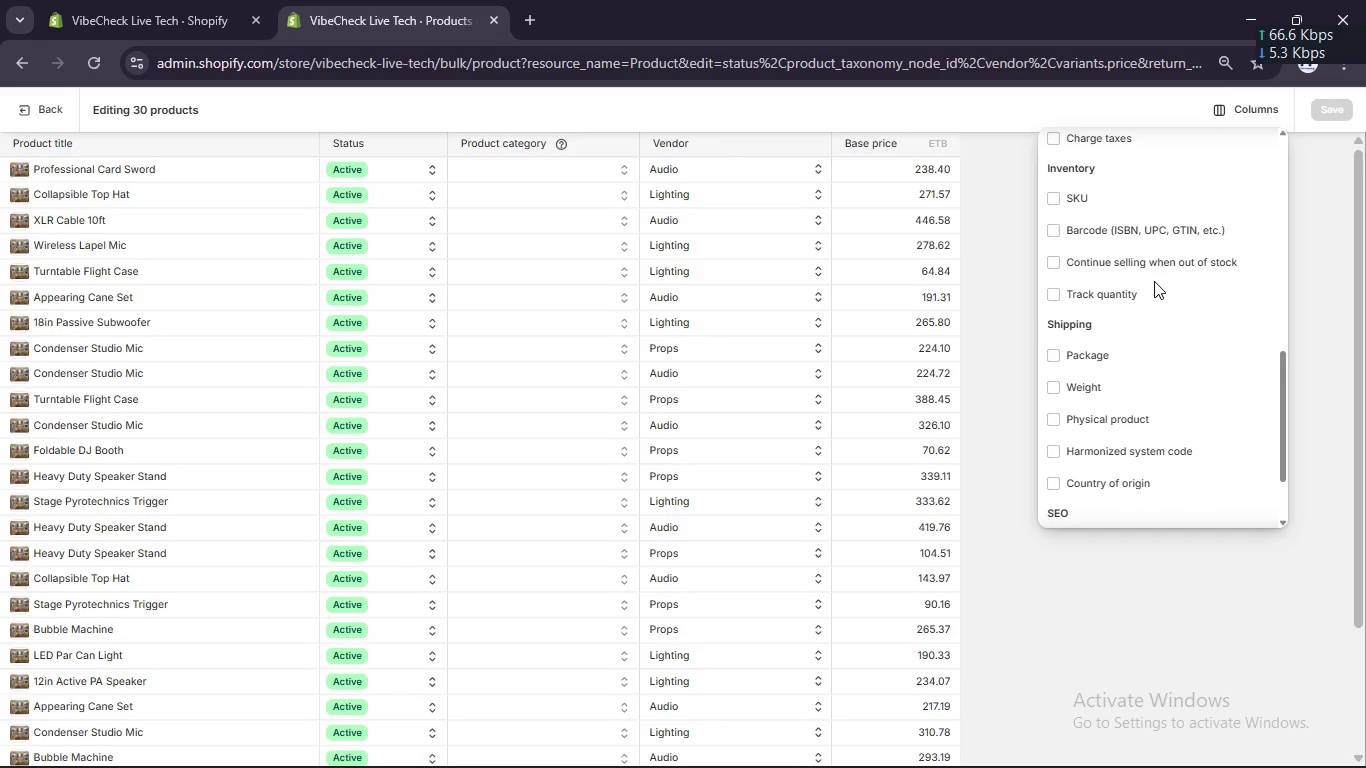 
scroll: coordinate [1146, 294], scroll_direction: up, amount: 7.0
 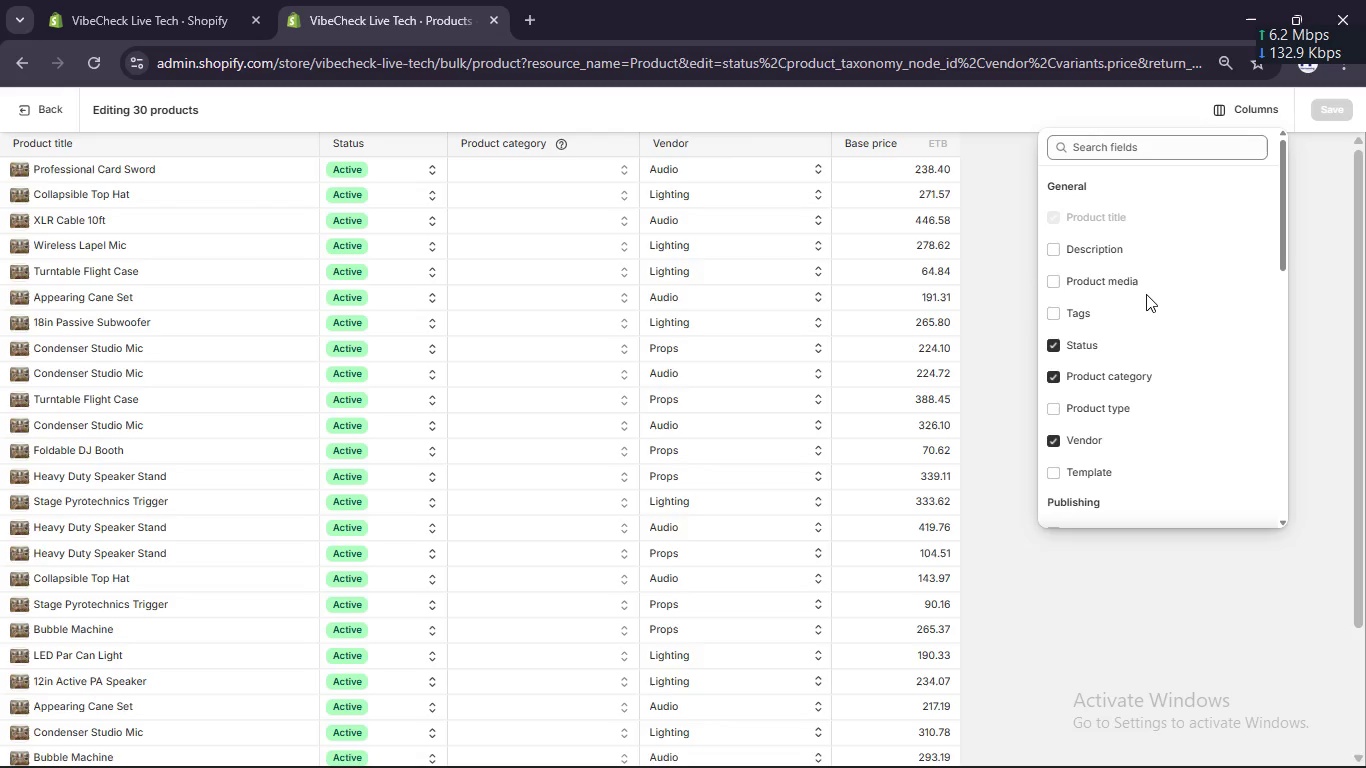 
scroll: coordinate [1146, 294], scroll_direction: none, amount: 0.0
 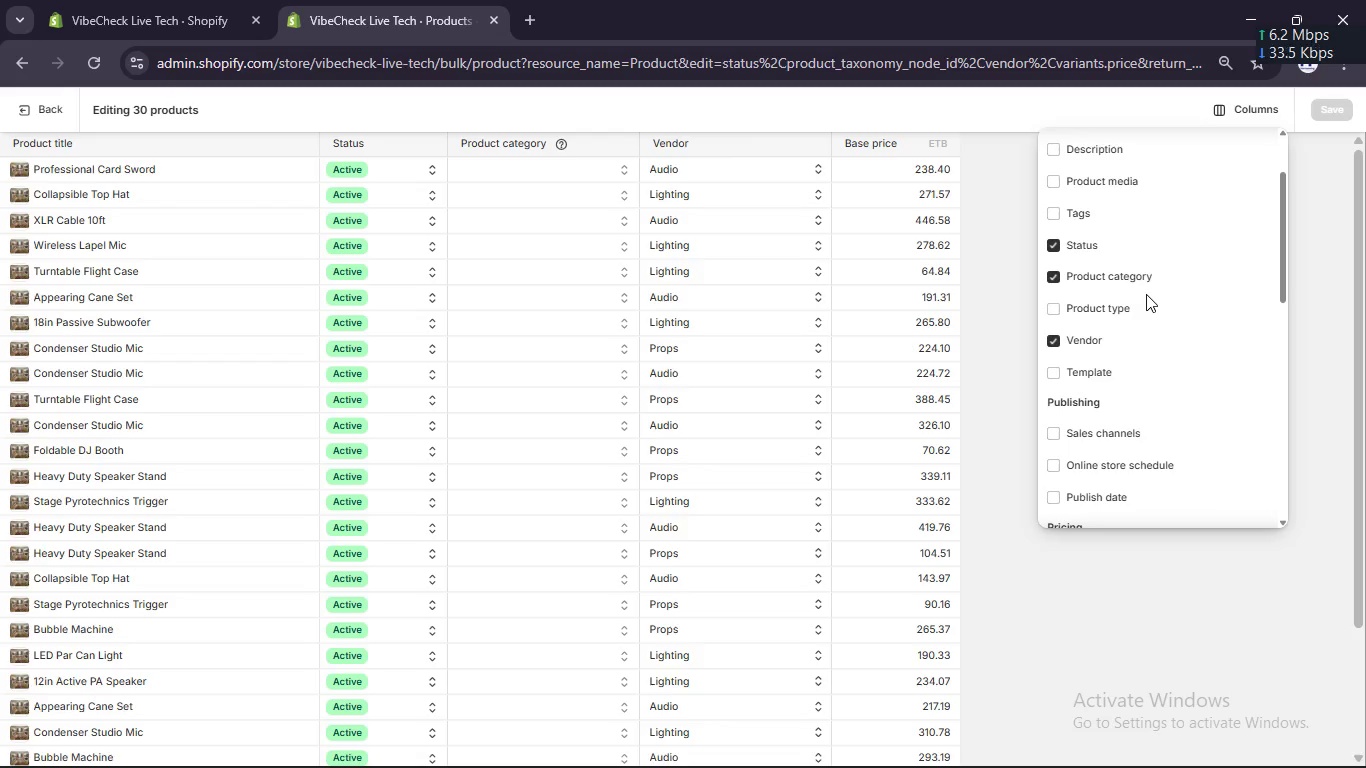 
scroll: coordinate [1146, 294], scroll_direction: down, amount: 3.0
 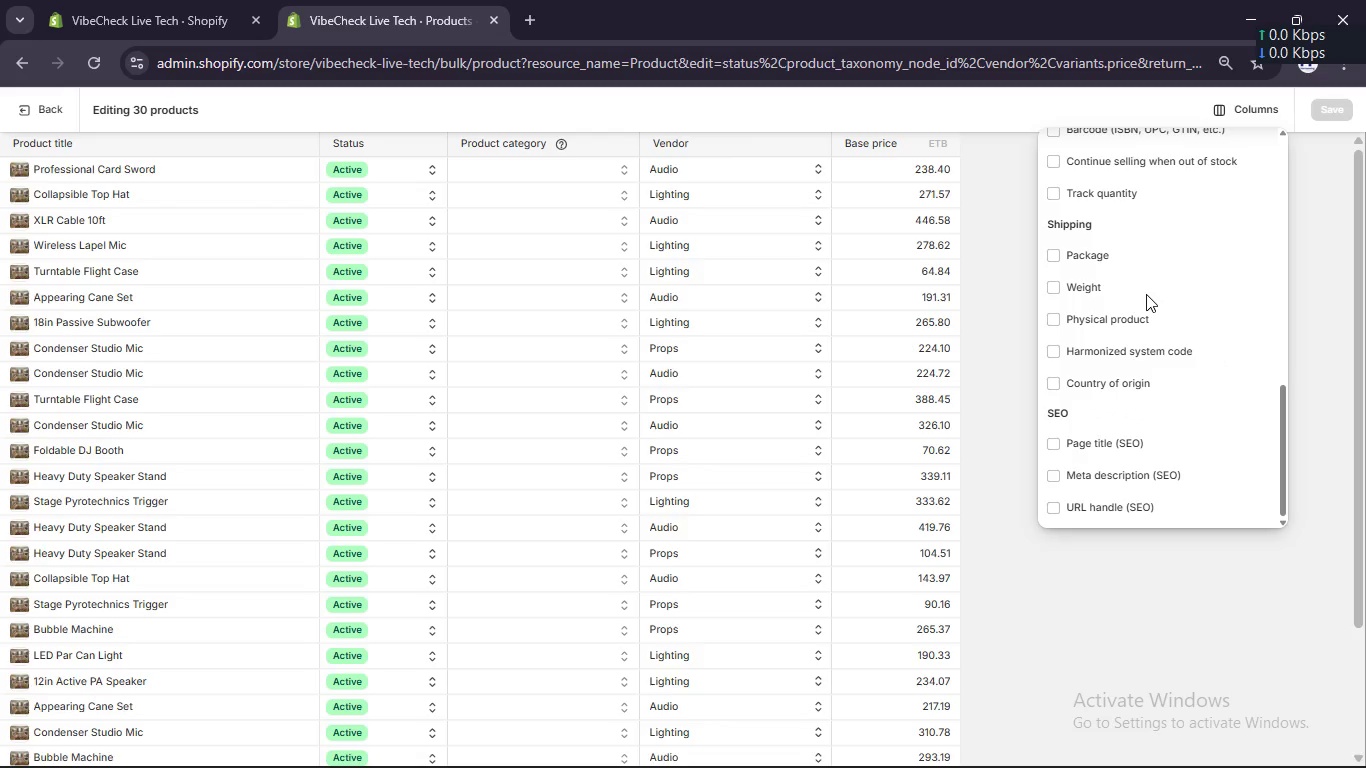 
scroll: coordinate [1146, 294], scroll_direction: none, amount: 0.0
 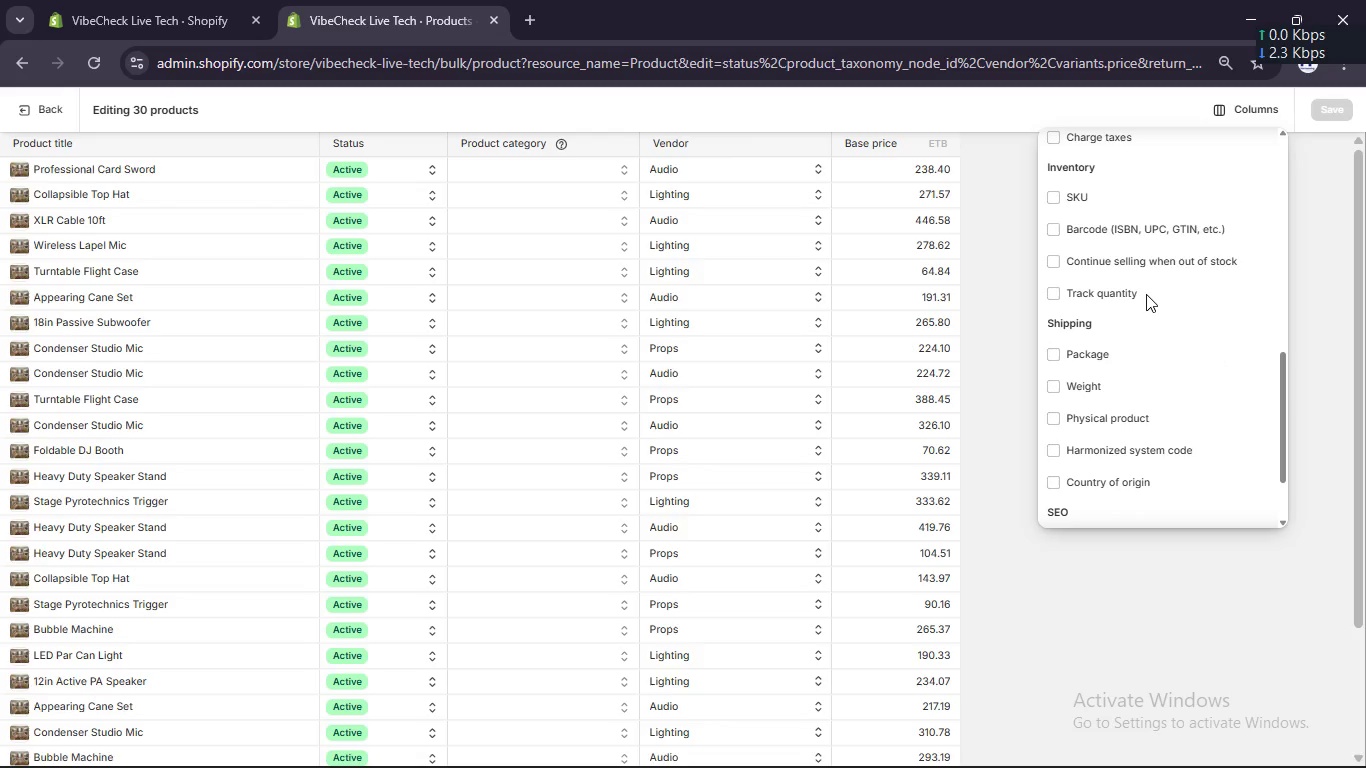 
scroll: coordinate [1146, 294], scroll_direction: up, amount: 2.0
 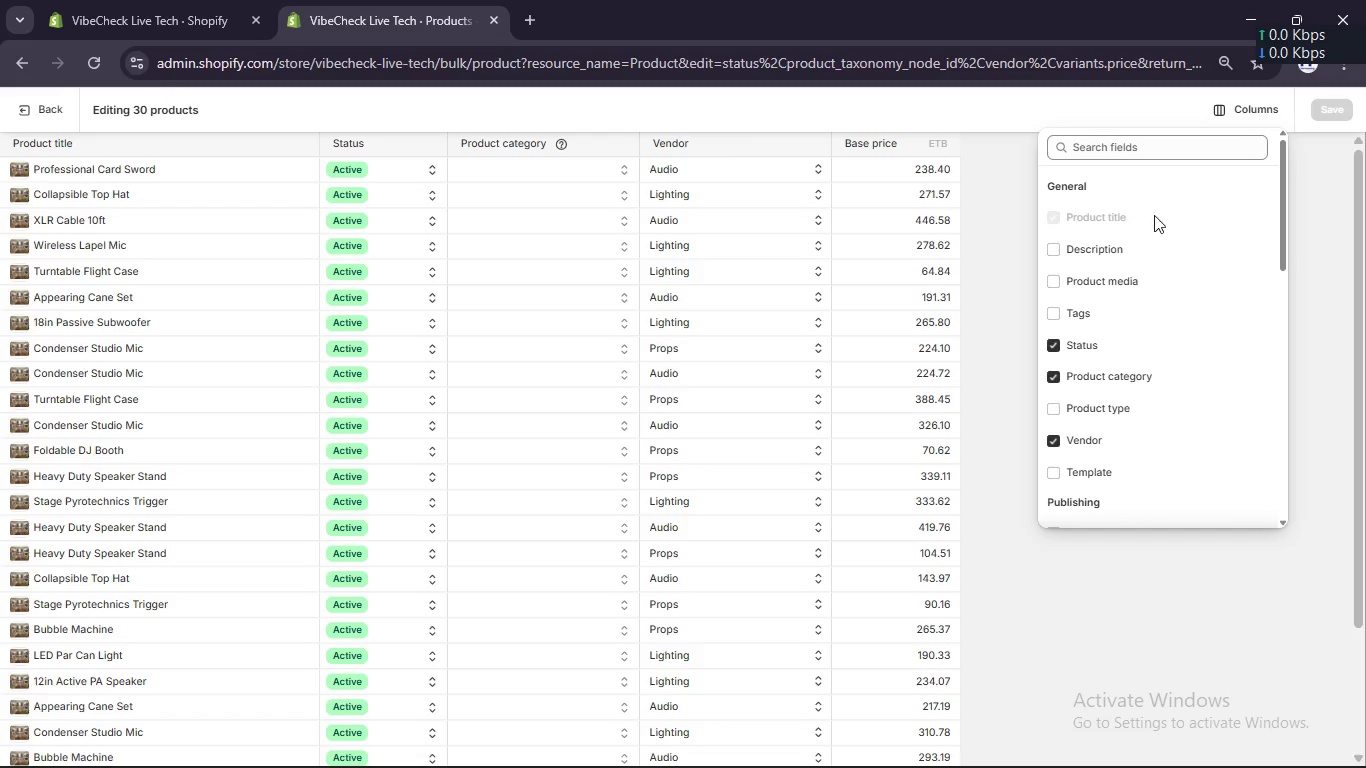 
left_click([1122, 117])
 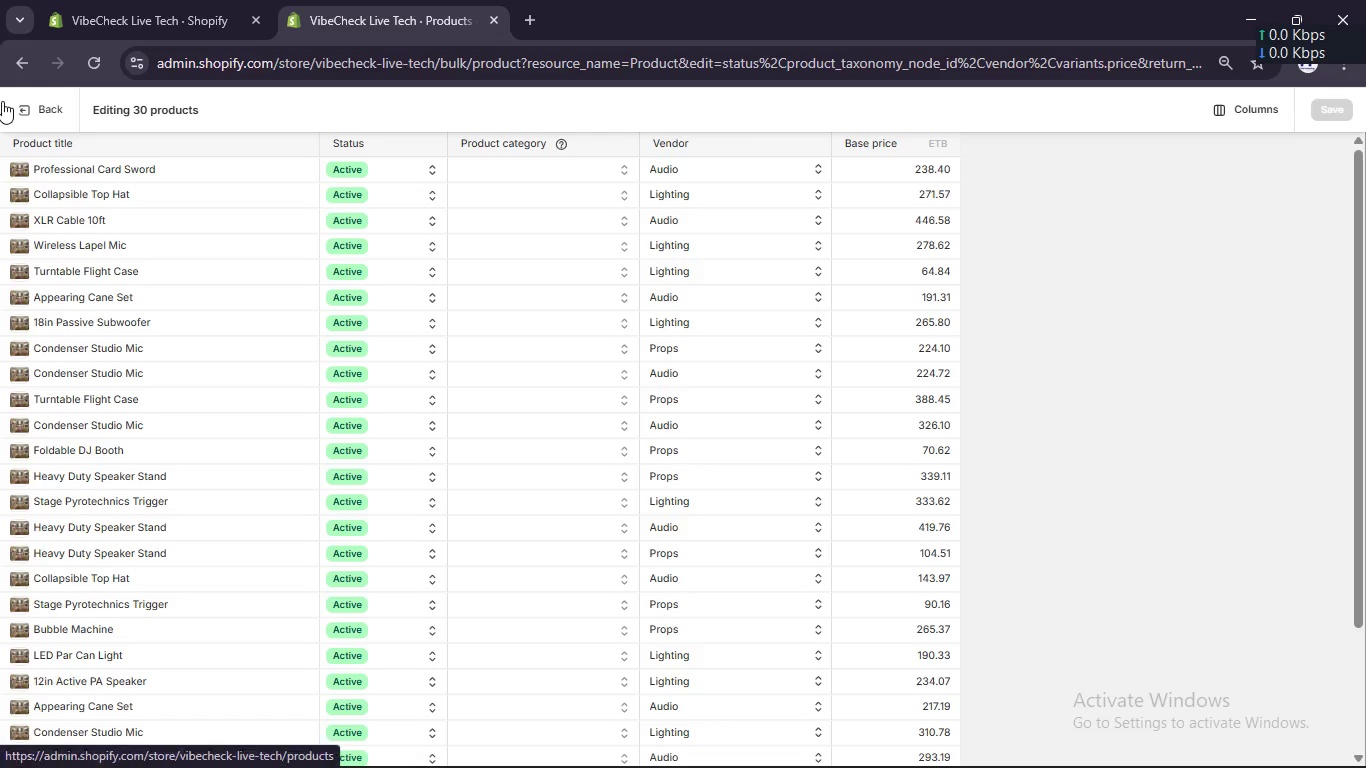 
left_click([16, 107])
 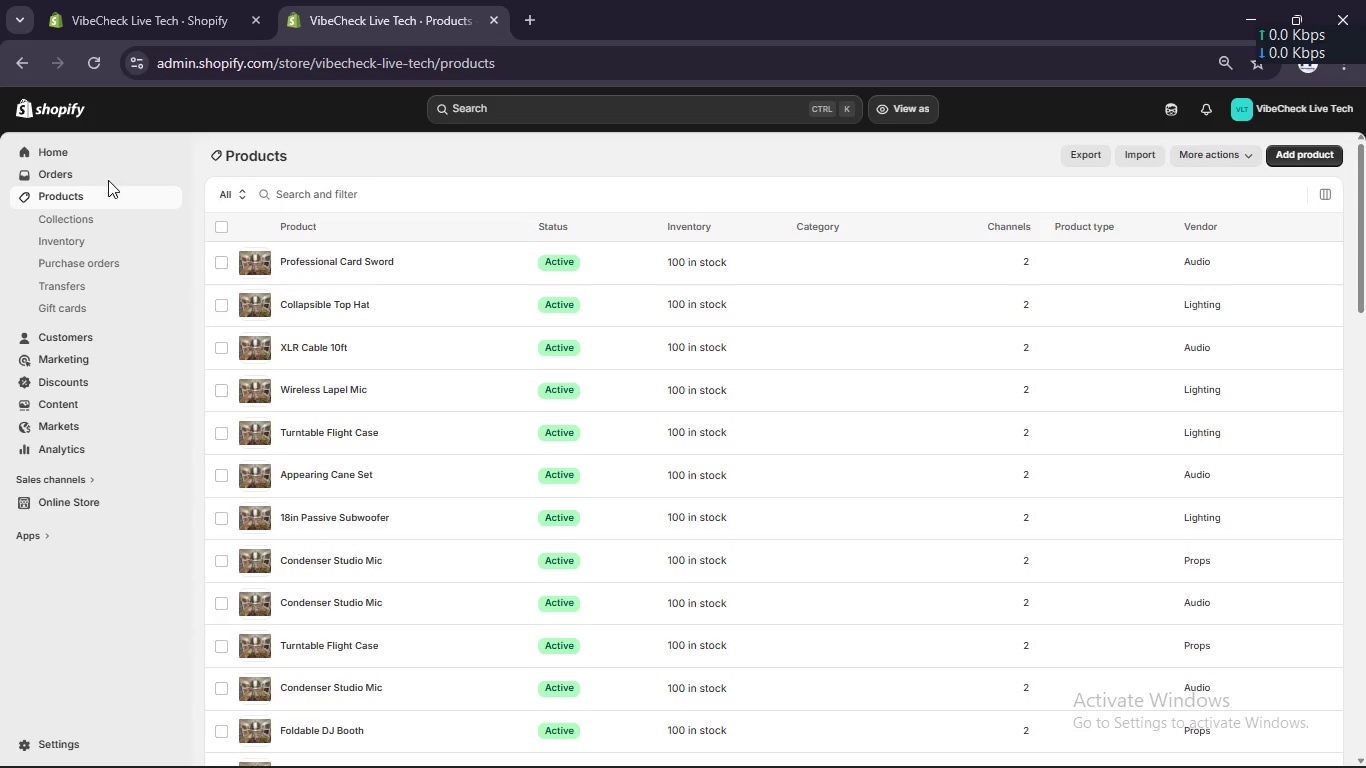 
wait(74.3)
 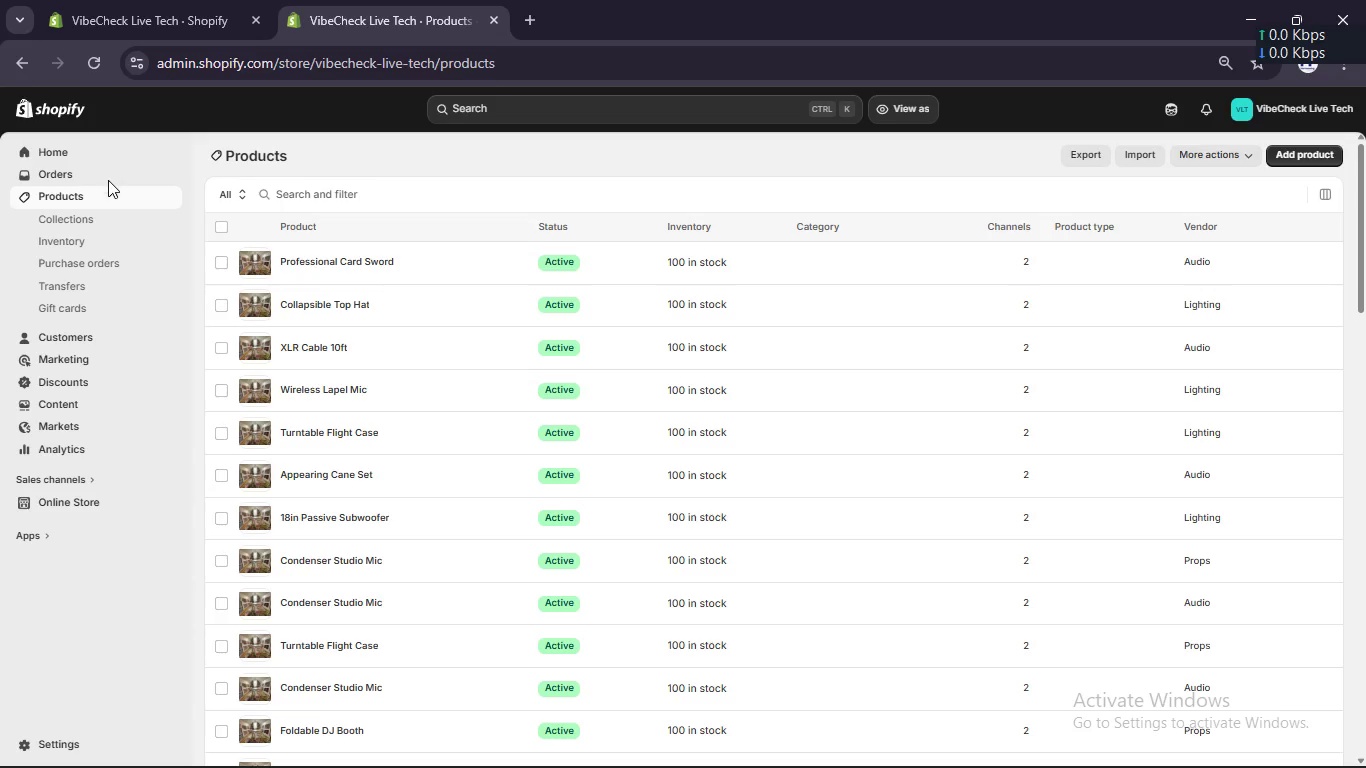 
left_click([76, 234])
 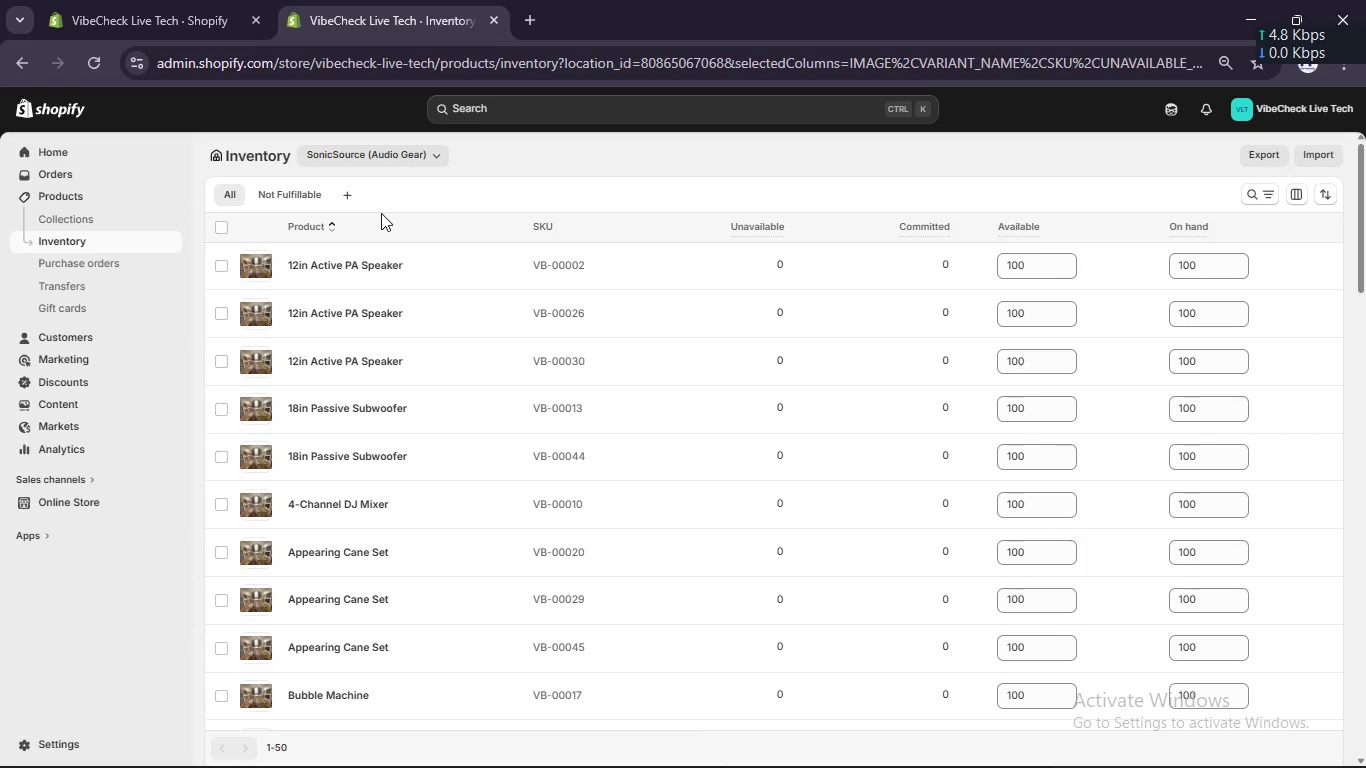 
wait(7.64)
 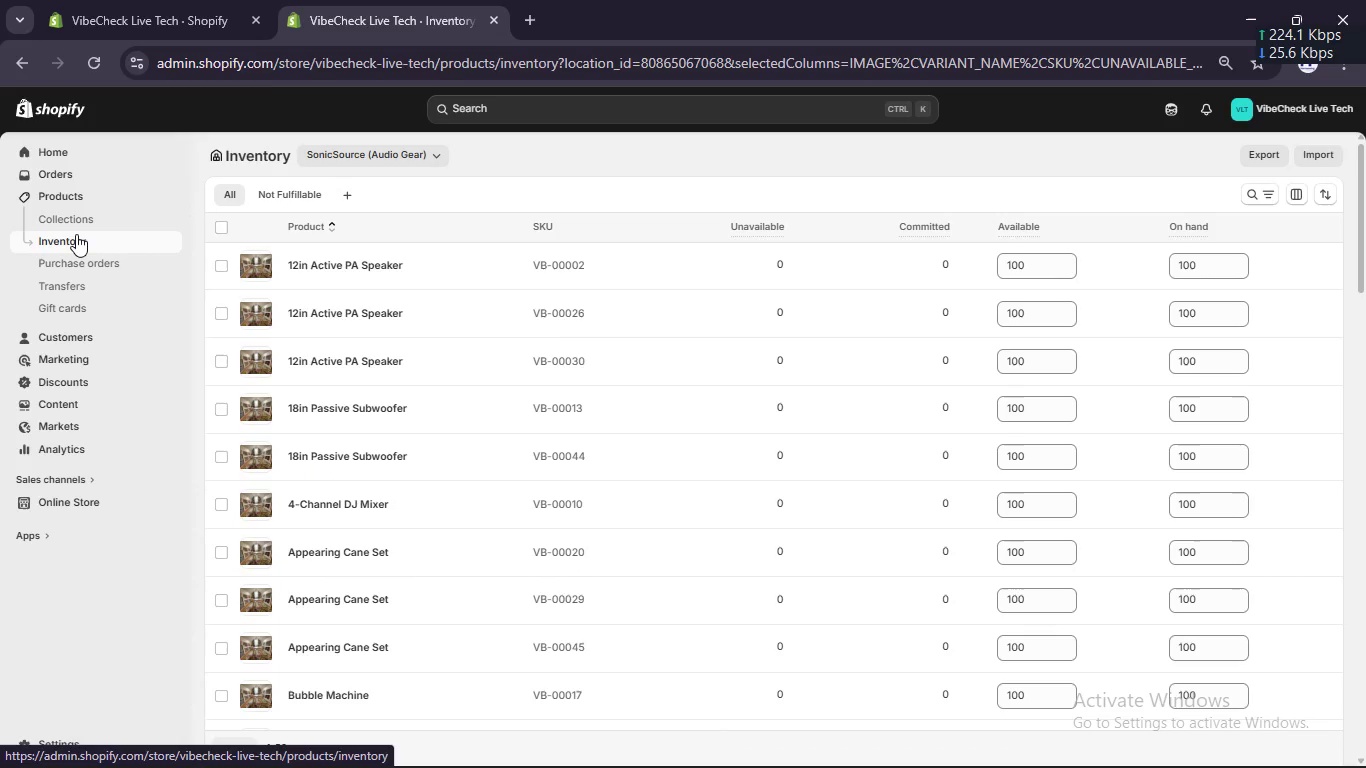 
scroll: coordinate [145, 667], scroll_direction: none, amount: 0.0
 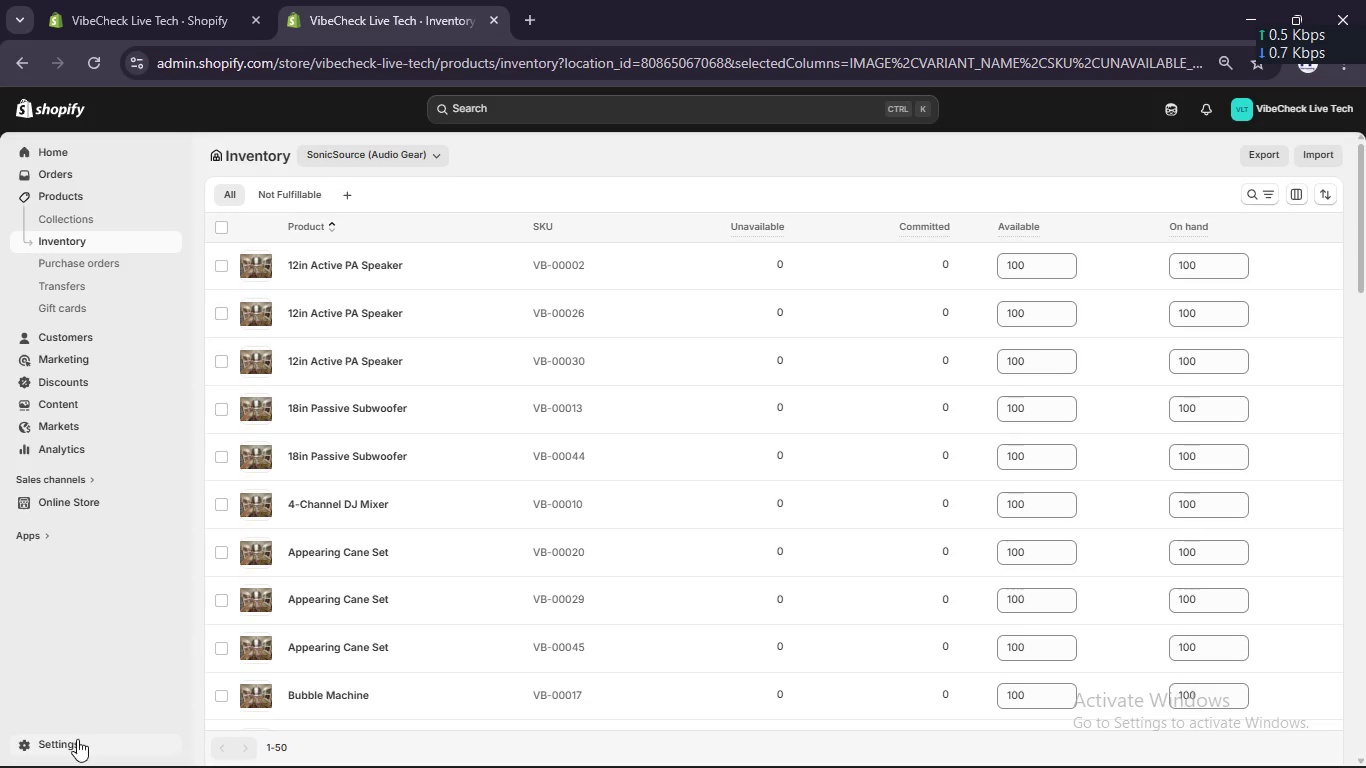 
left_click([75, 739])
 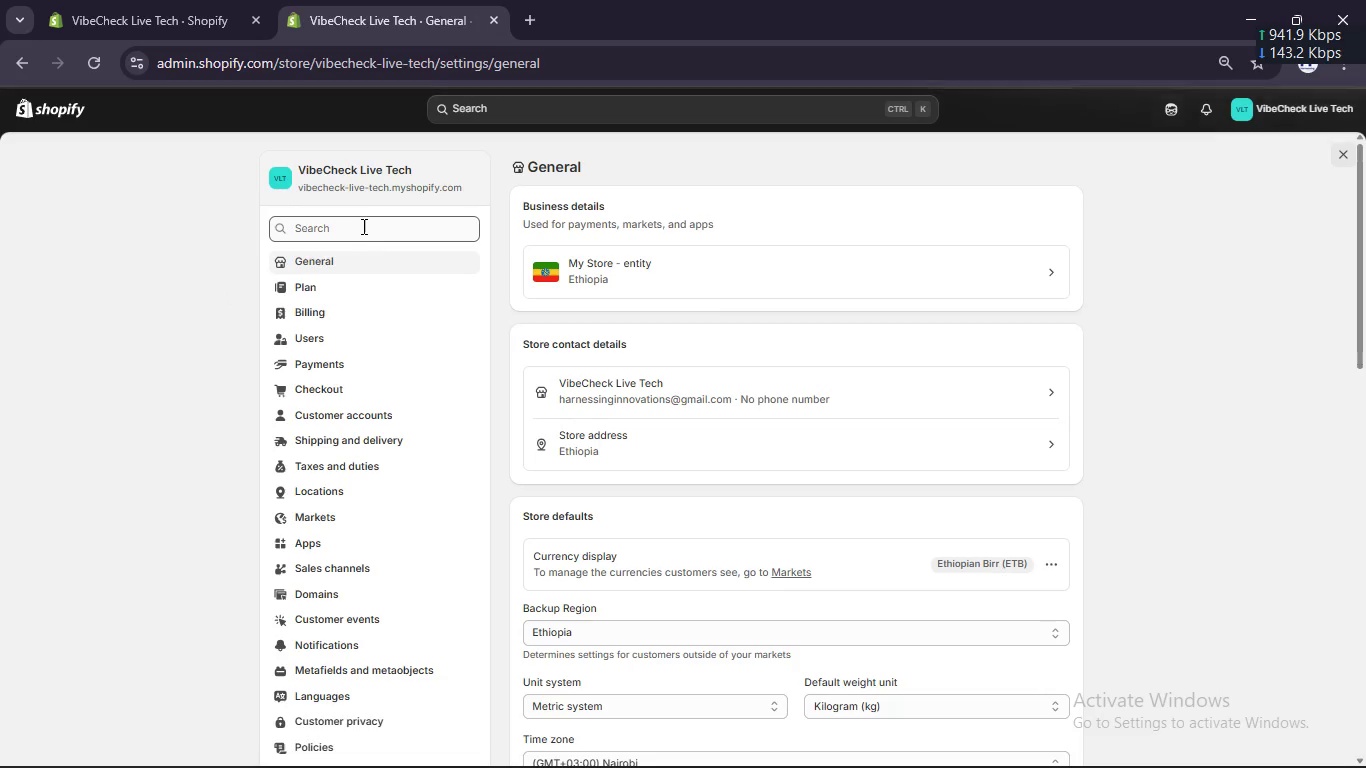 
wait(5.41)
 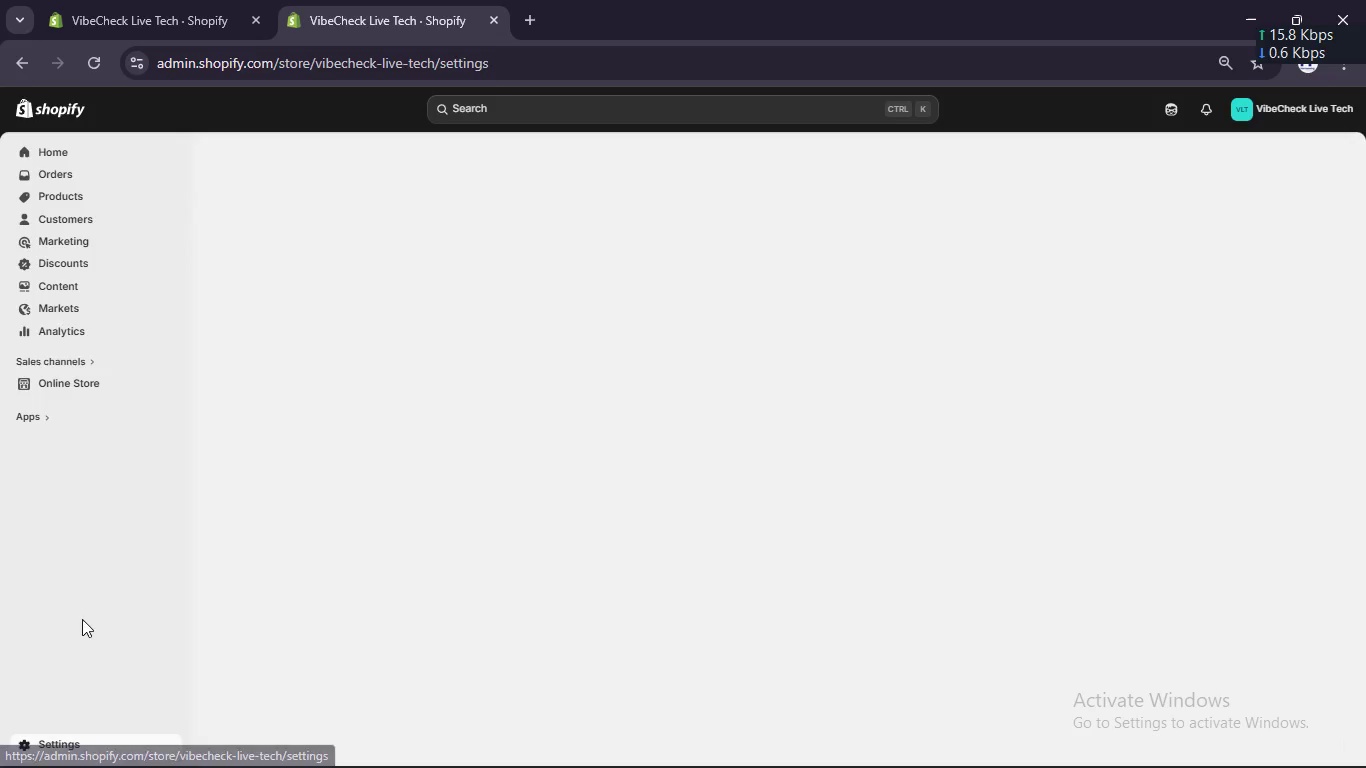 
left_click([362, 225])
 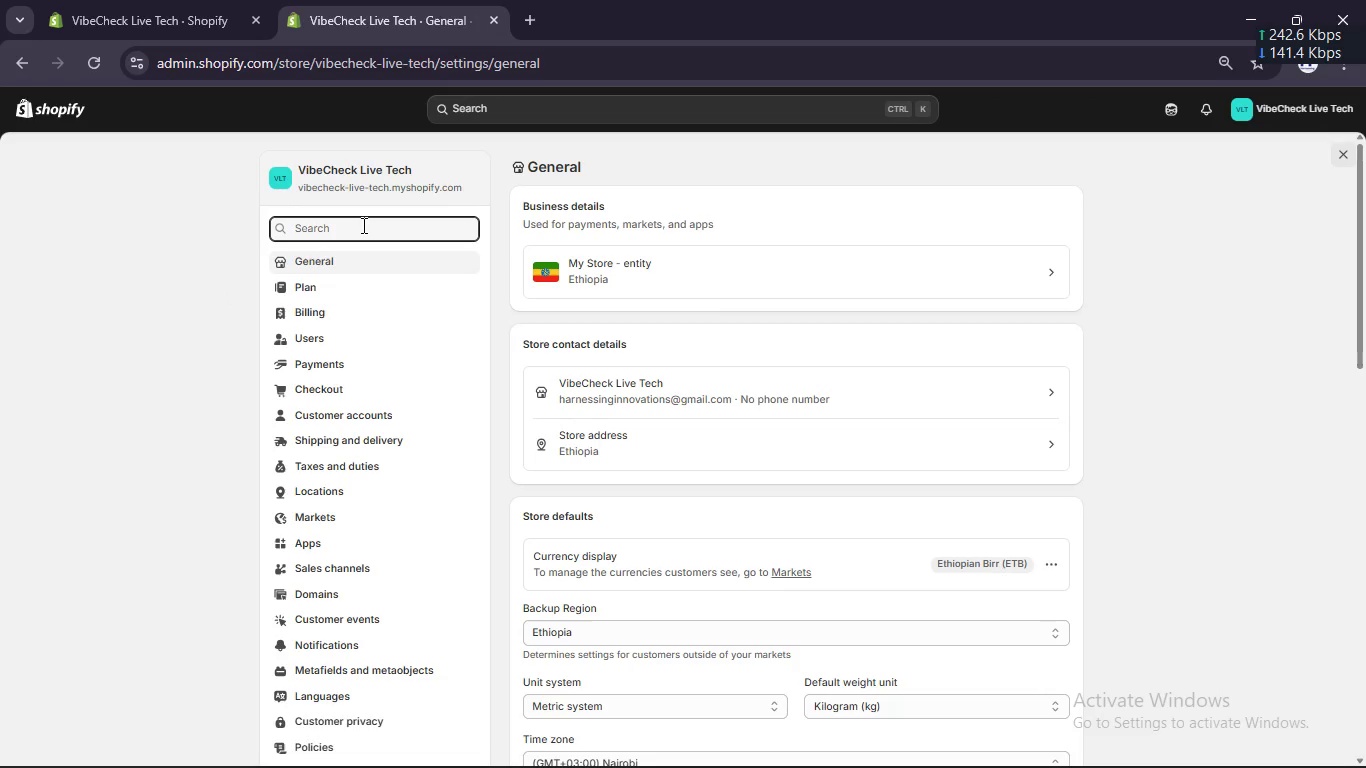 
type(FUL)
 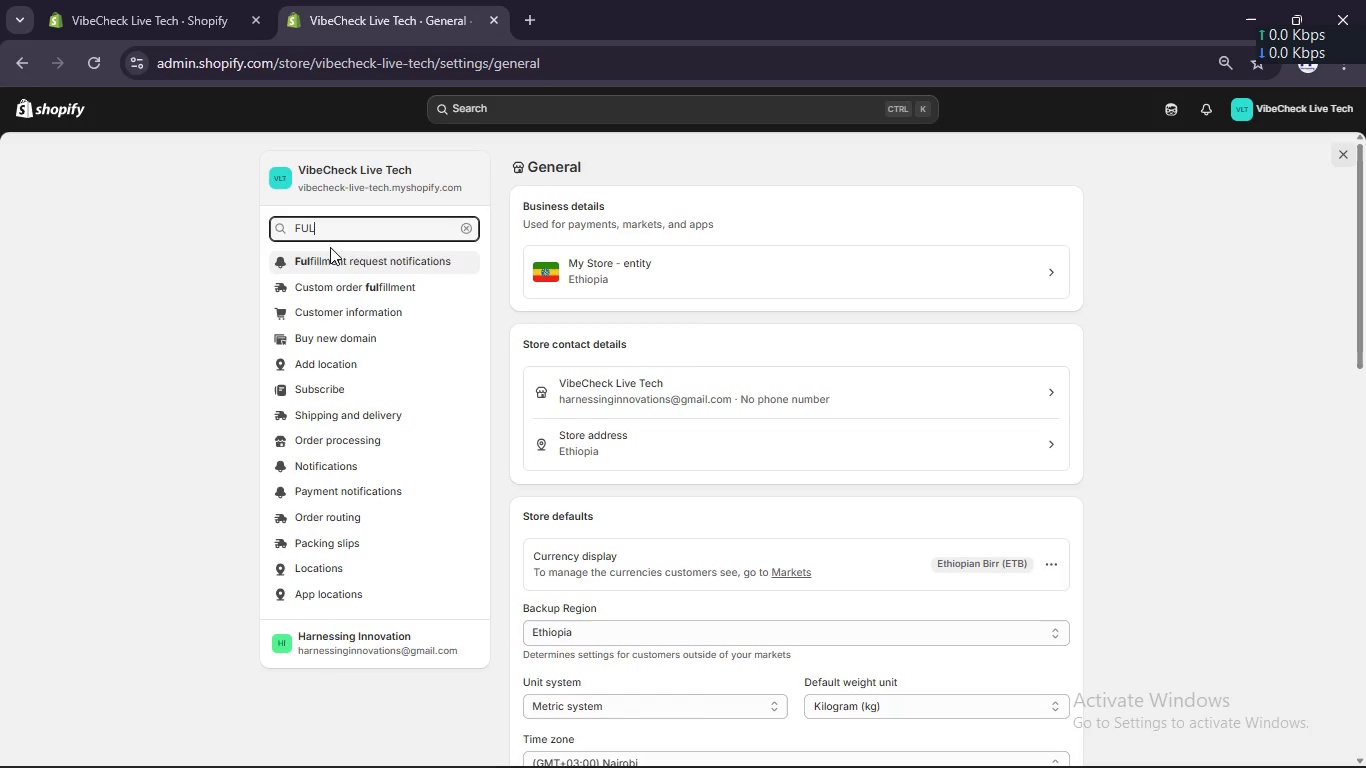 
wait(5.88)
 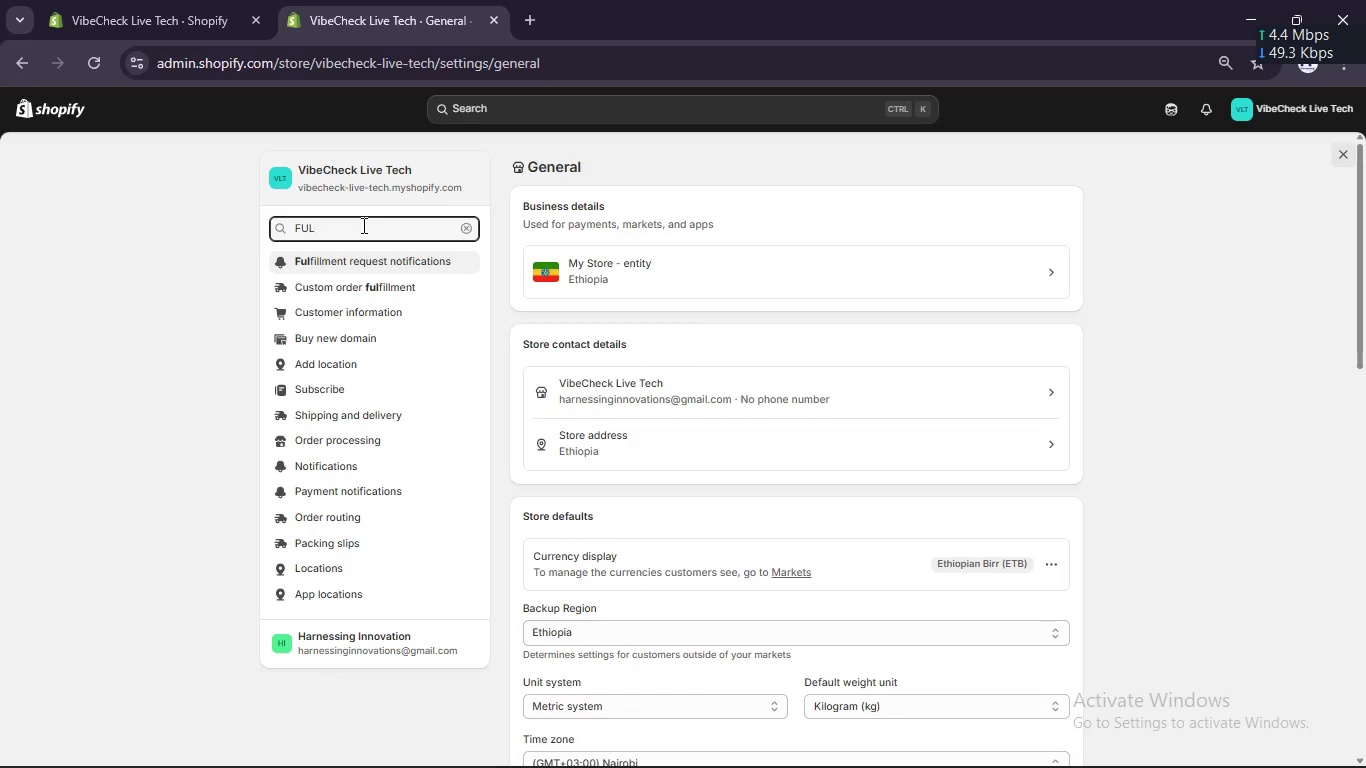 
left_click([334, 261])
 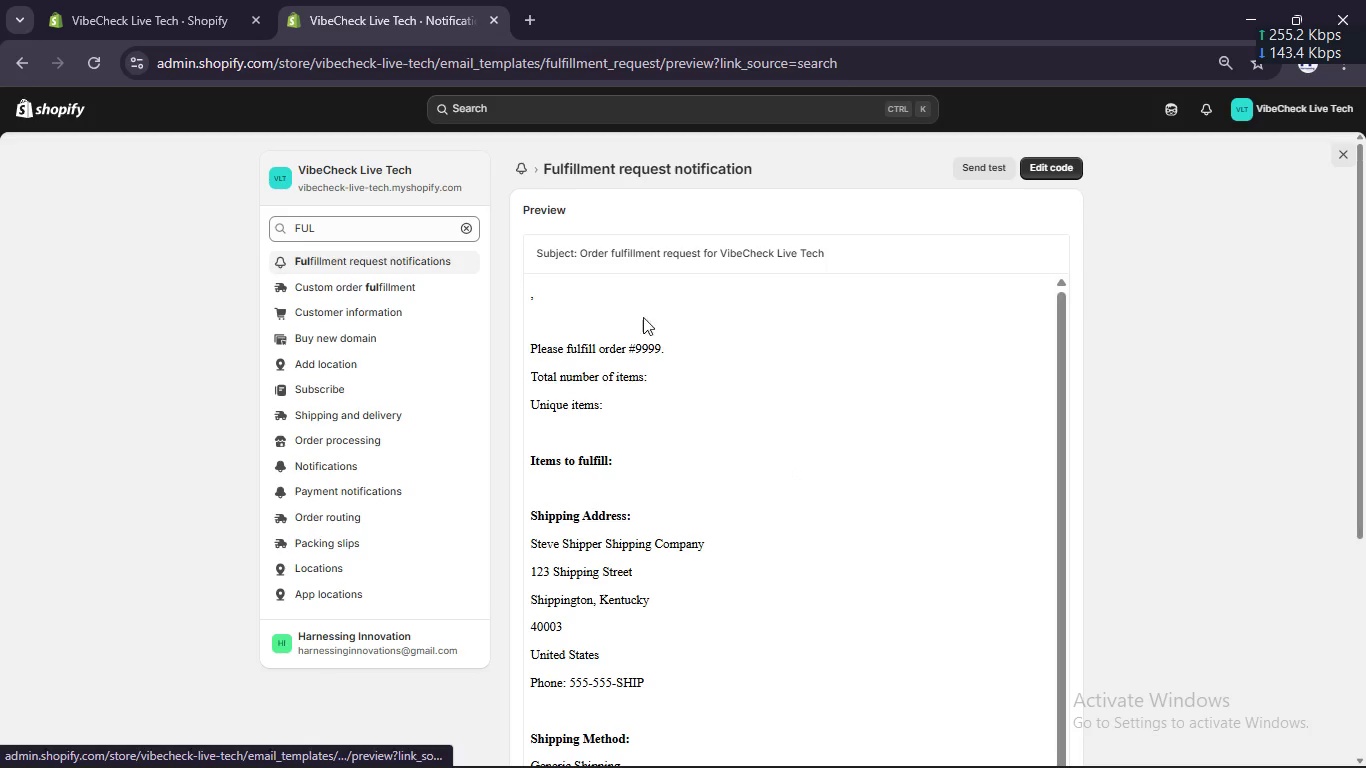 
left_click([431, 288])
 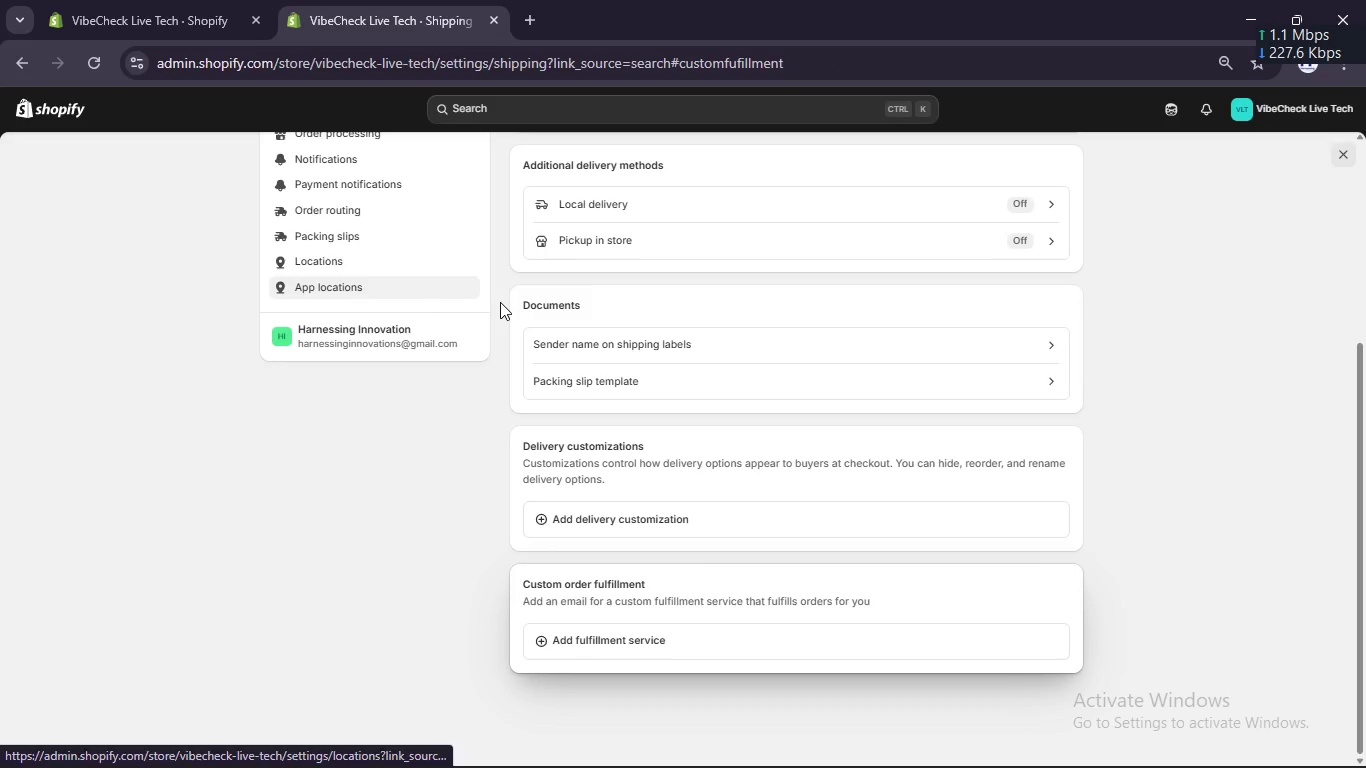 
scroll: coordinate [793, 457], scroll_direction: down, amount: 4.0
 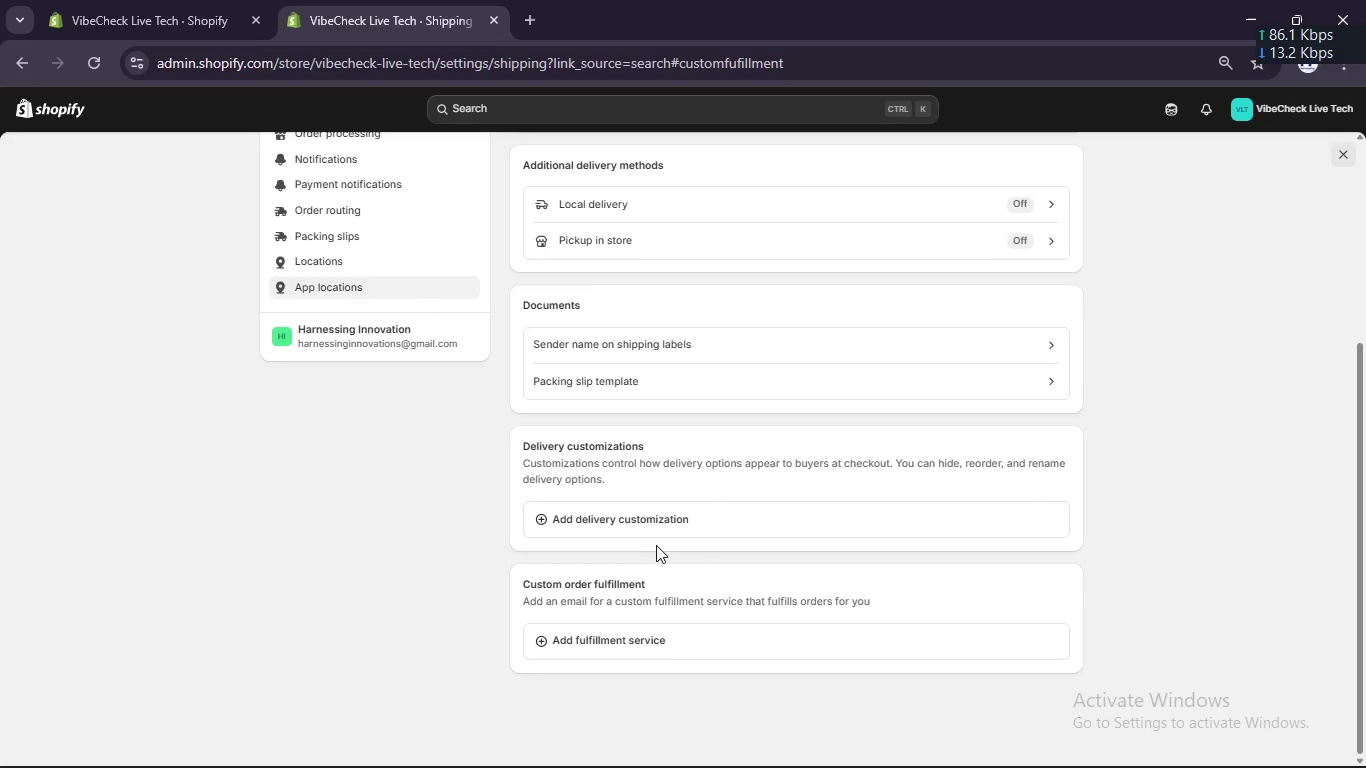 
scroll: coordinate [660, 538], scroll_direction: up, amount: 3.0
 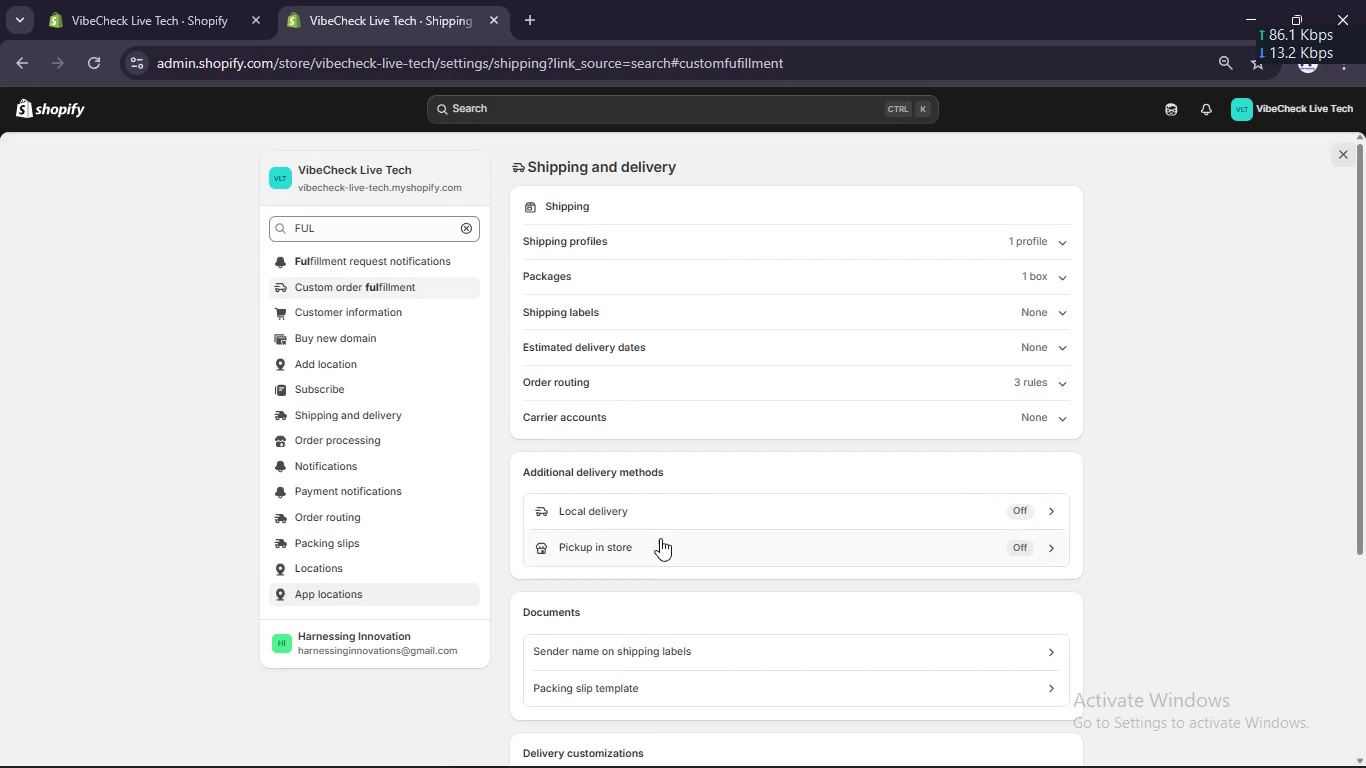 
scroll: coordinate [660, 537], scroll_direction: down, amount: 13.0
 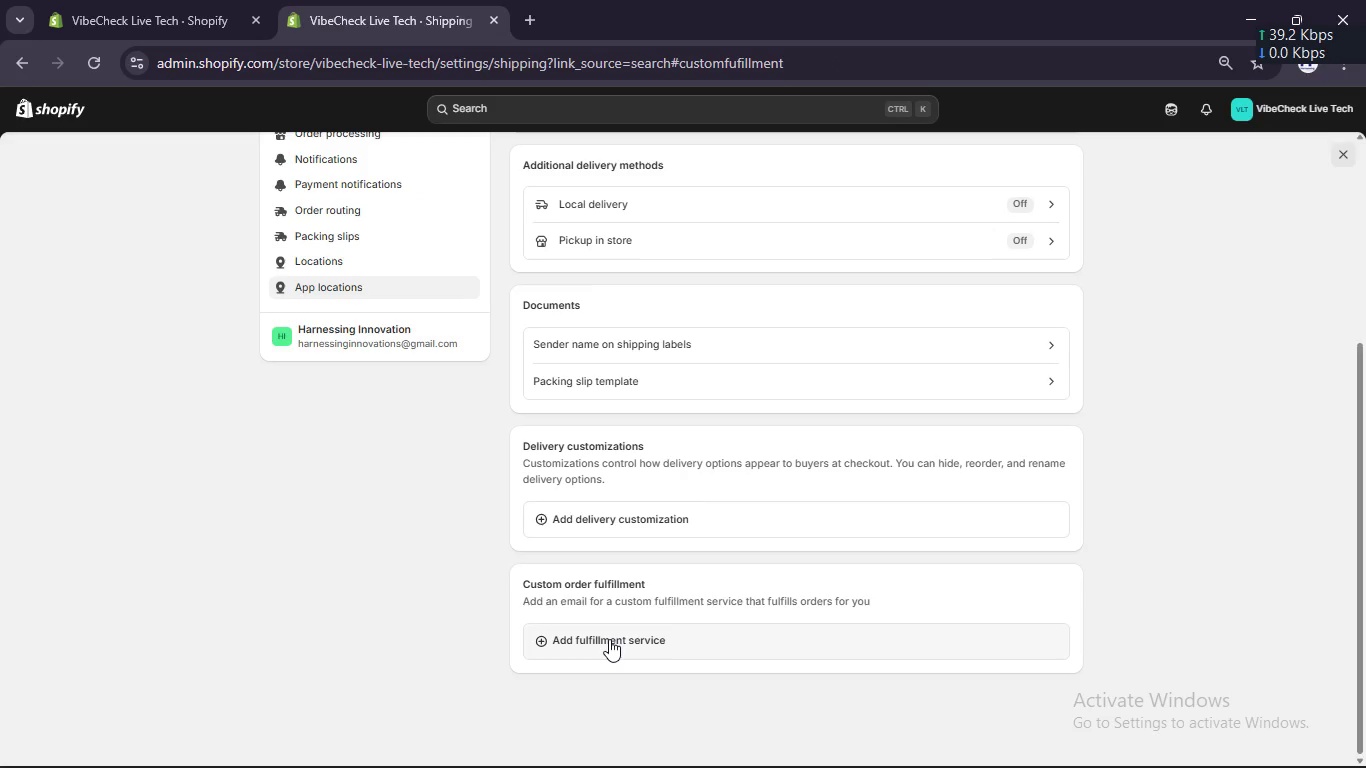 
left_click([609, 639])
 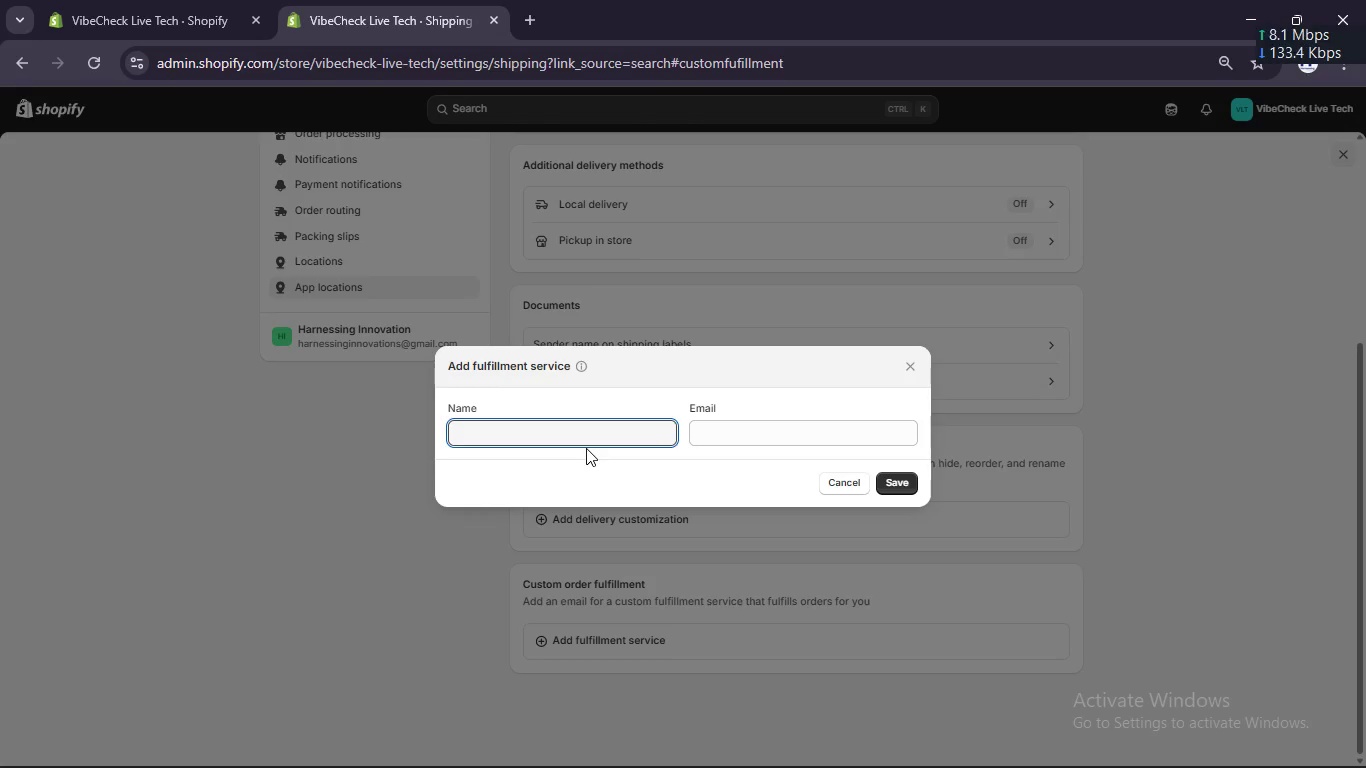 
wait(7.97)
 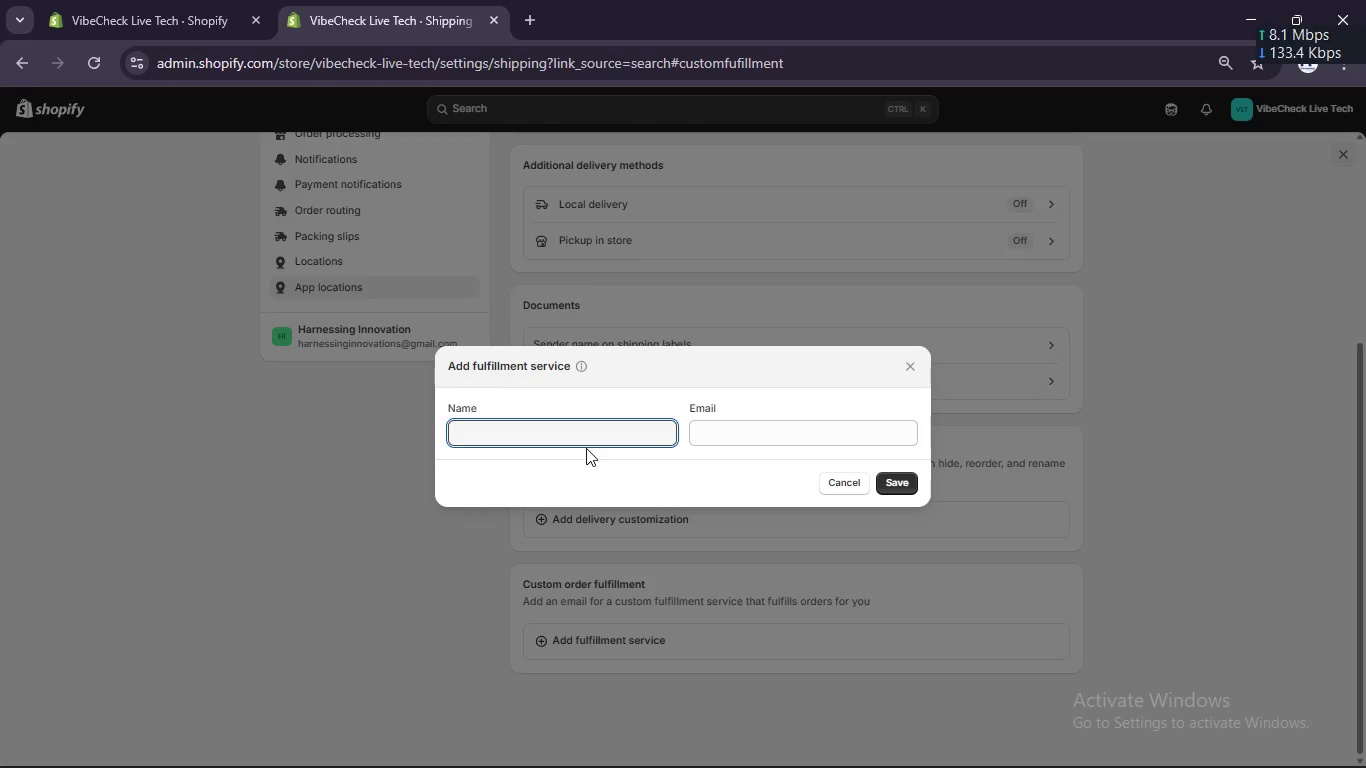 
type(Shopify)
 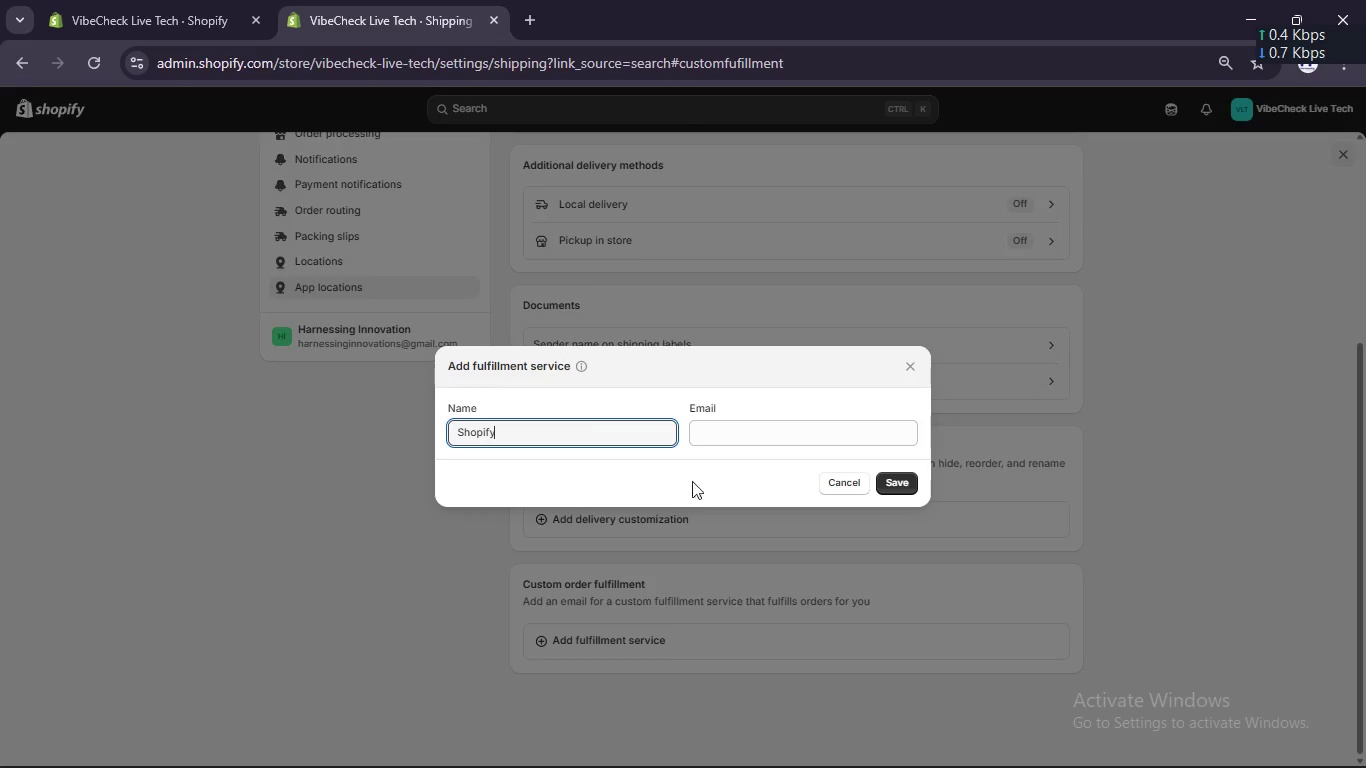 
double_click([712, 438])
 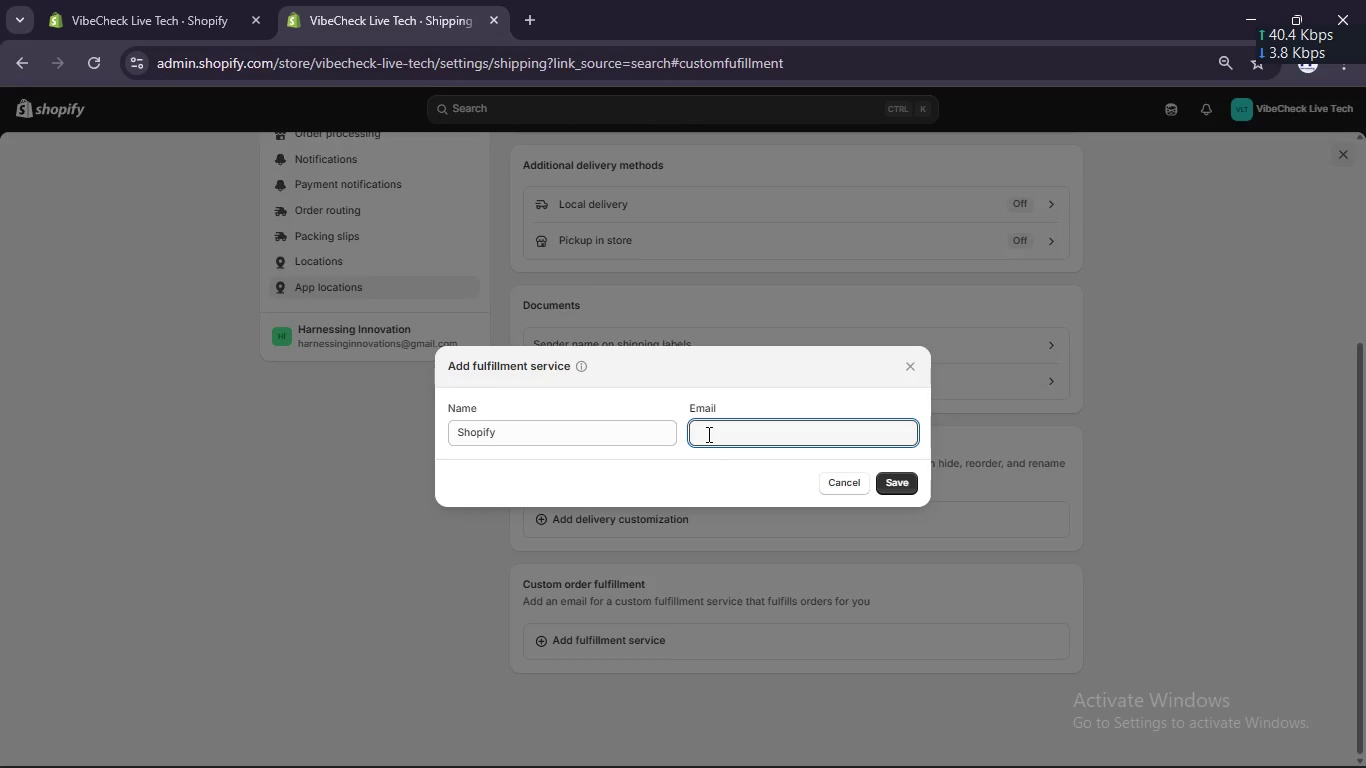 
wait(7.52)
 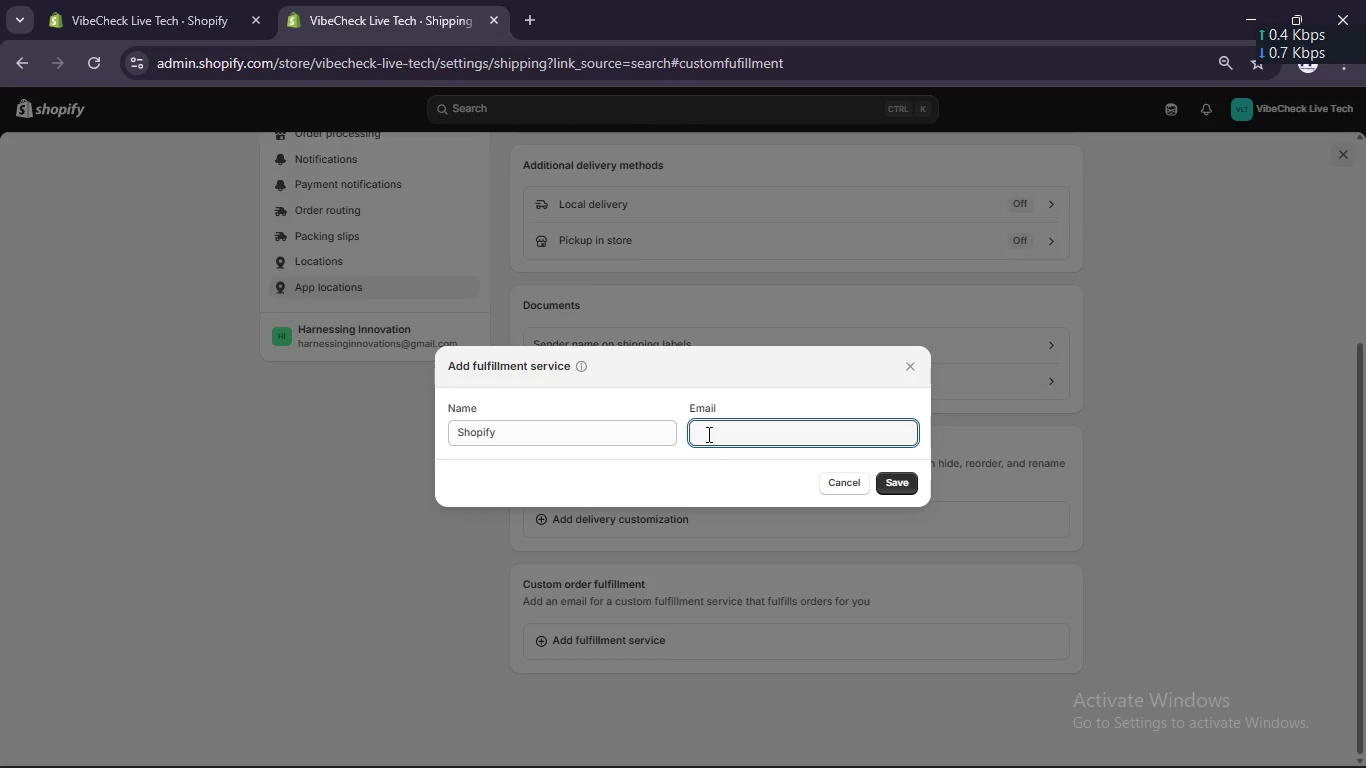 
type(harnessinginnovations@gmail.com)
 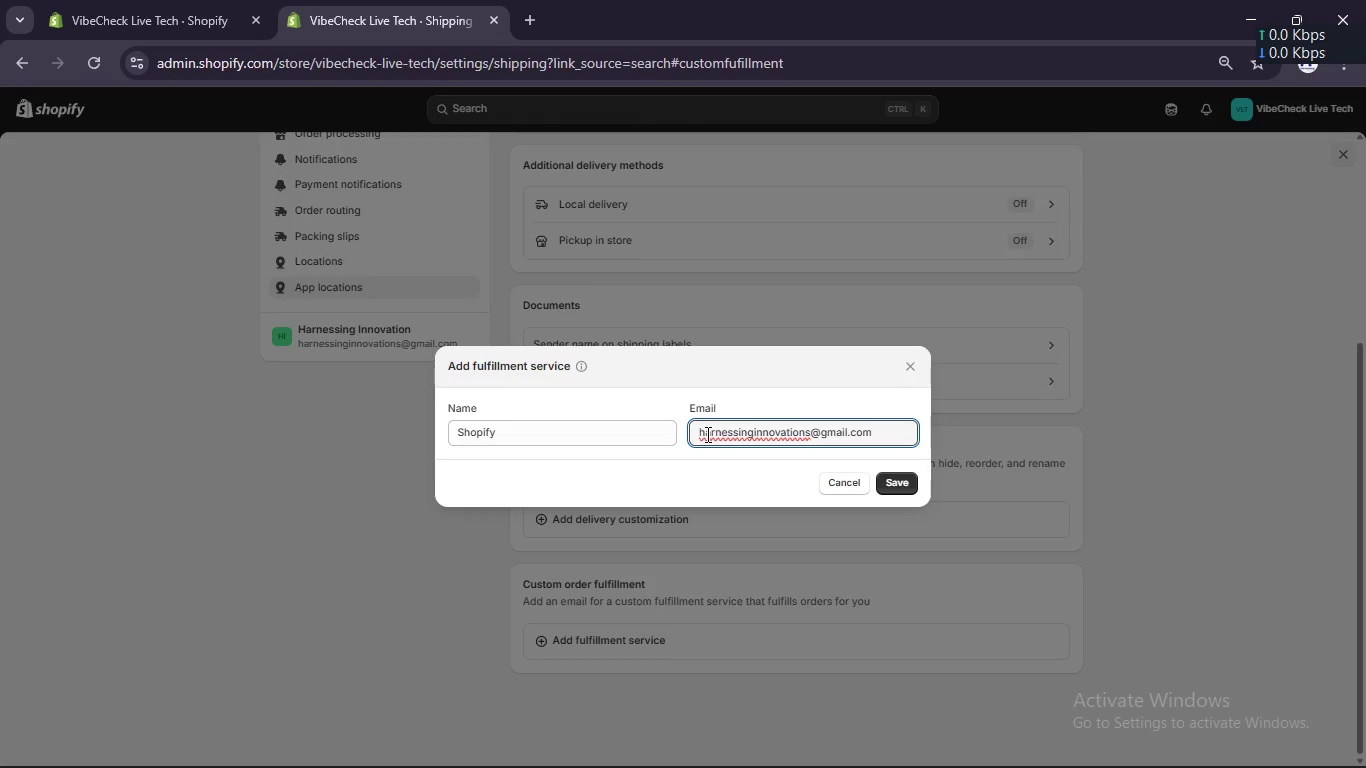 
left_click([903, 483])
 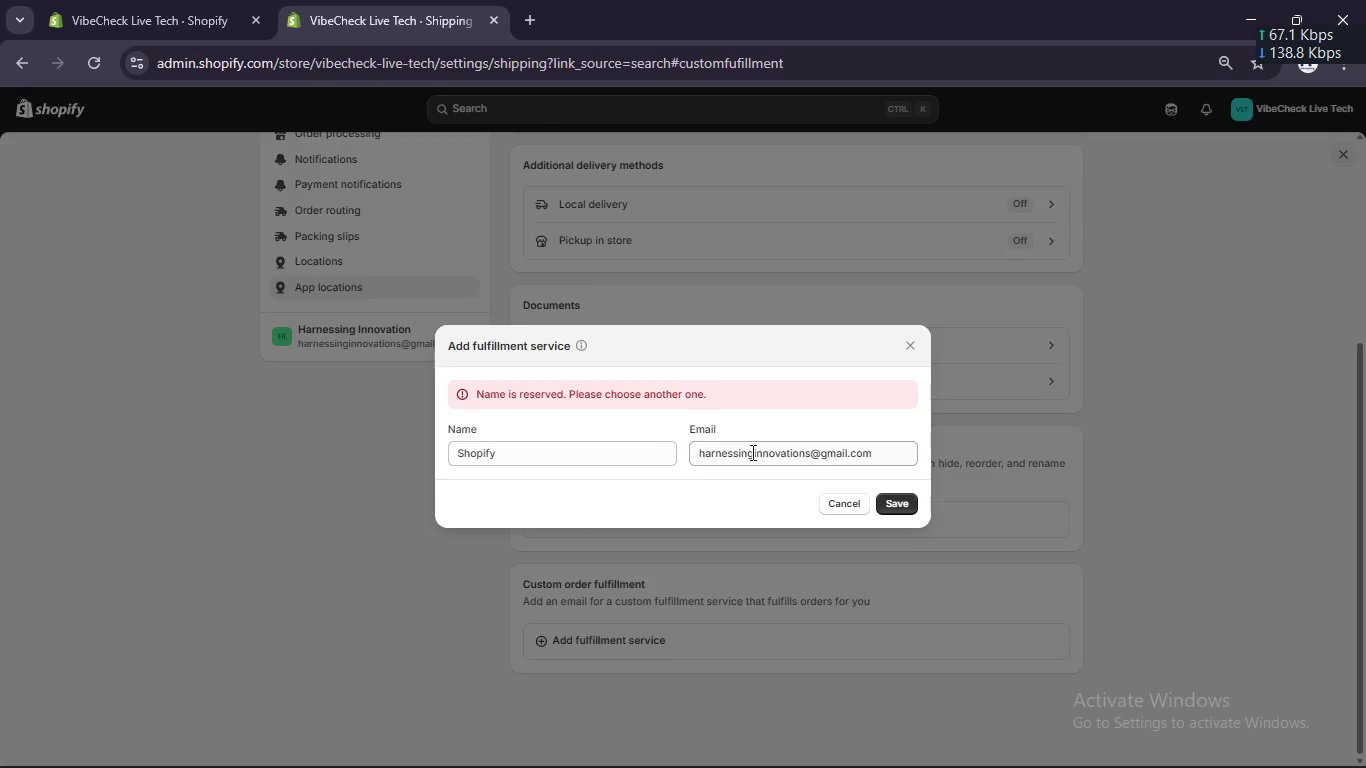 
left_click([477, 457])
 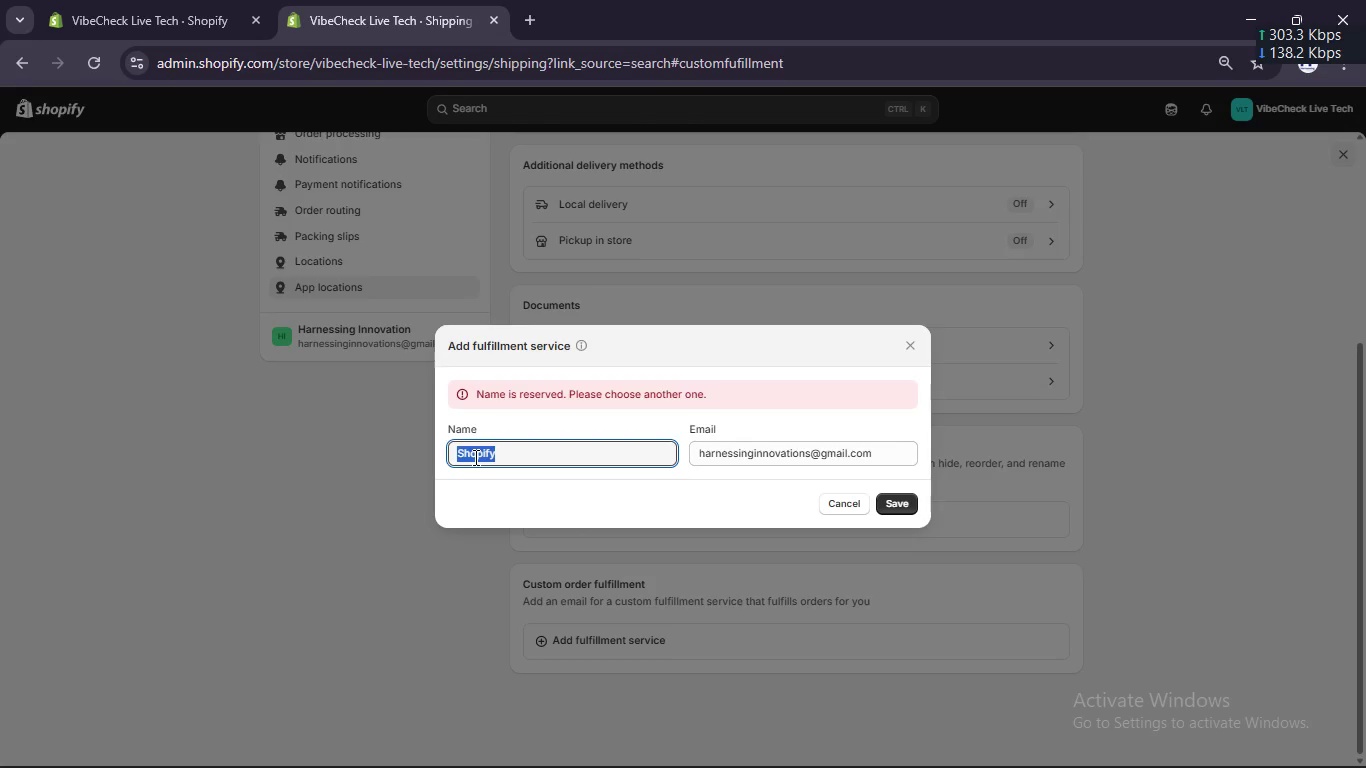 
type(Manually)
 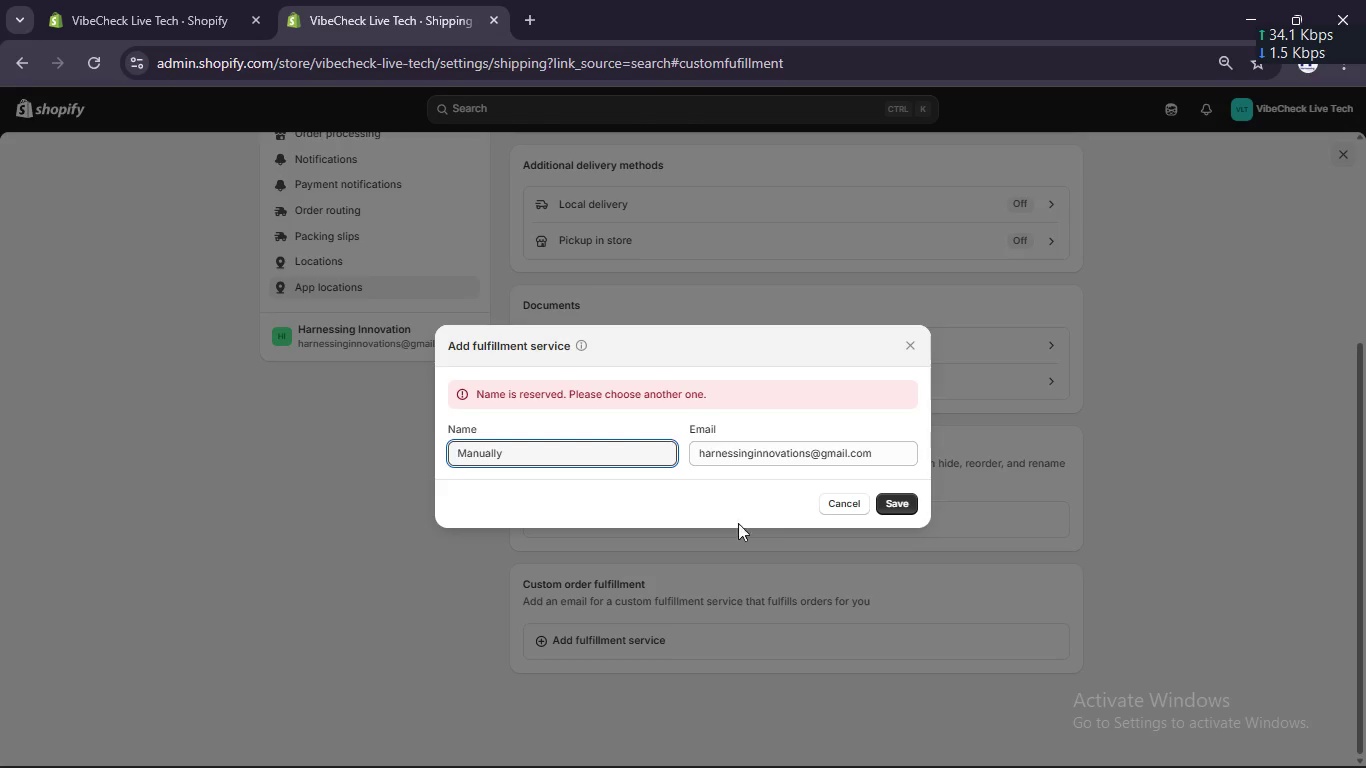 
left_click([897, 509])
 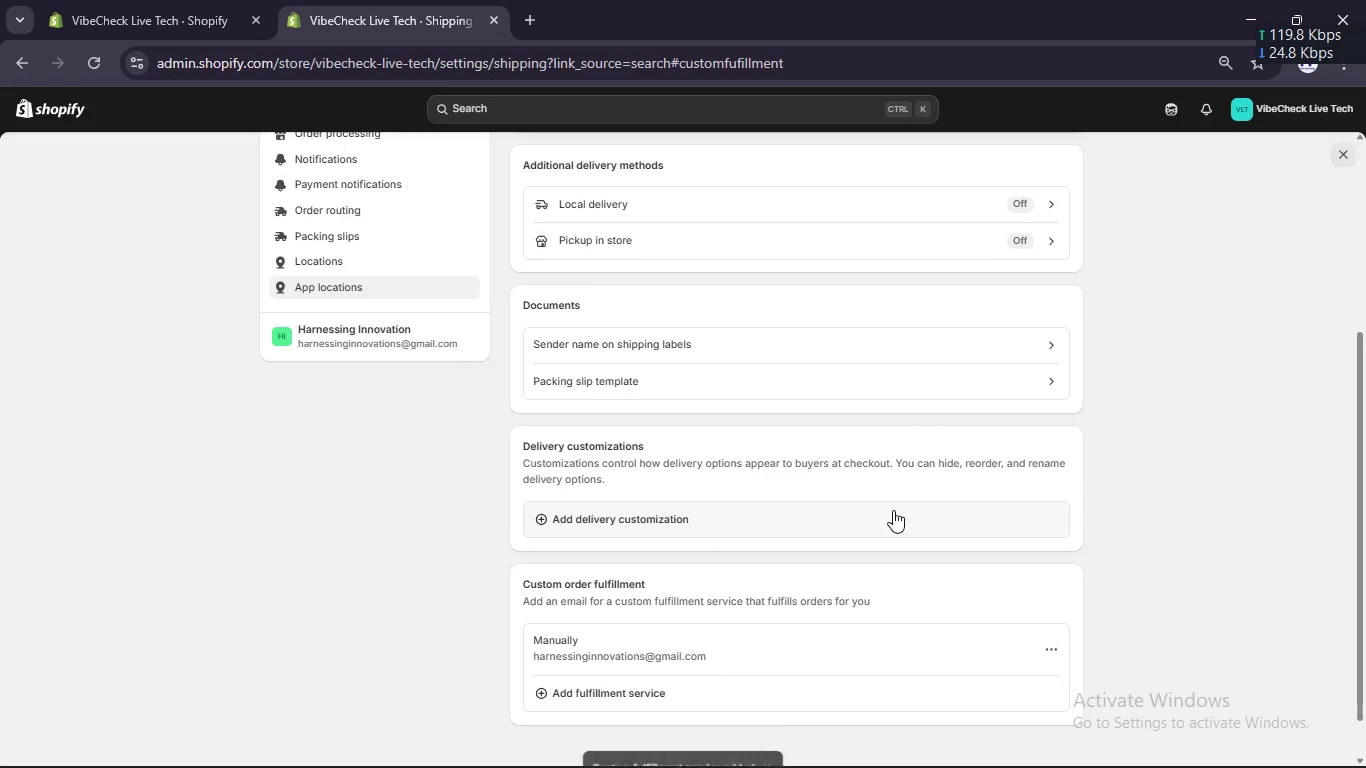 
scroll: coordinate [893, 511], scroll_direction: down, amount: 7.0
 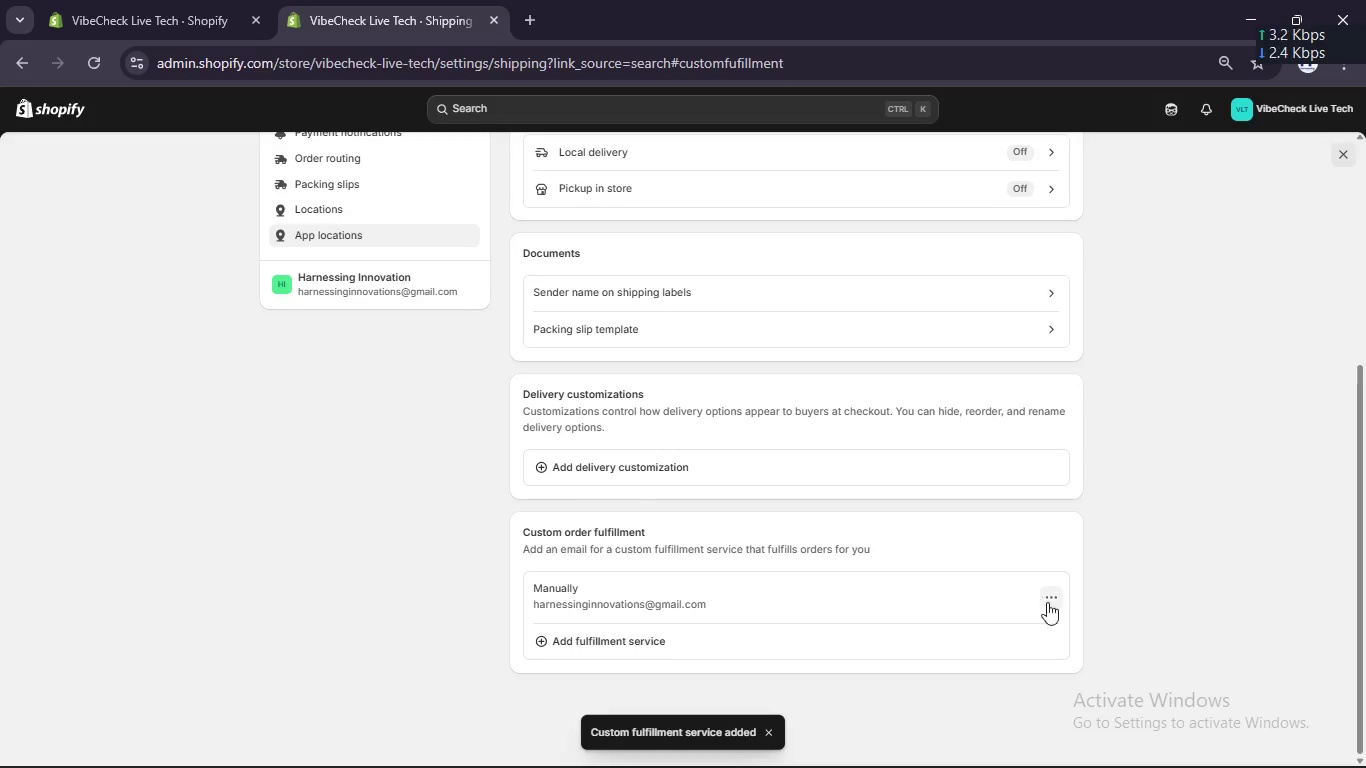 
left_click([1048, 597])
 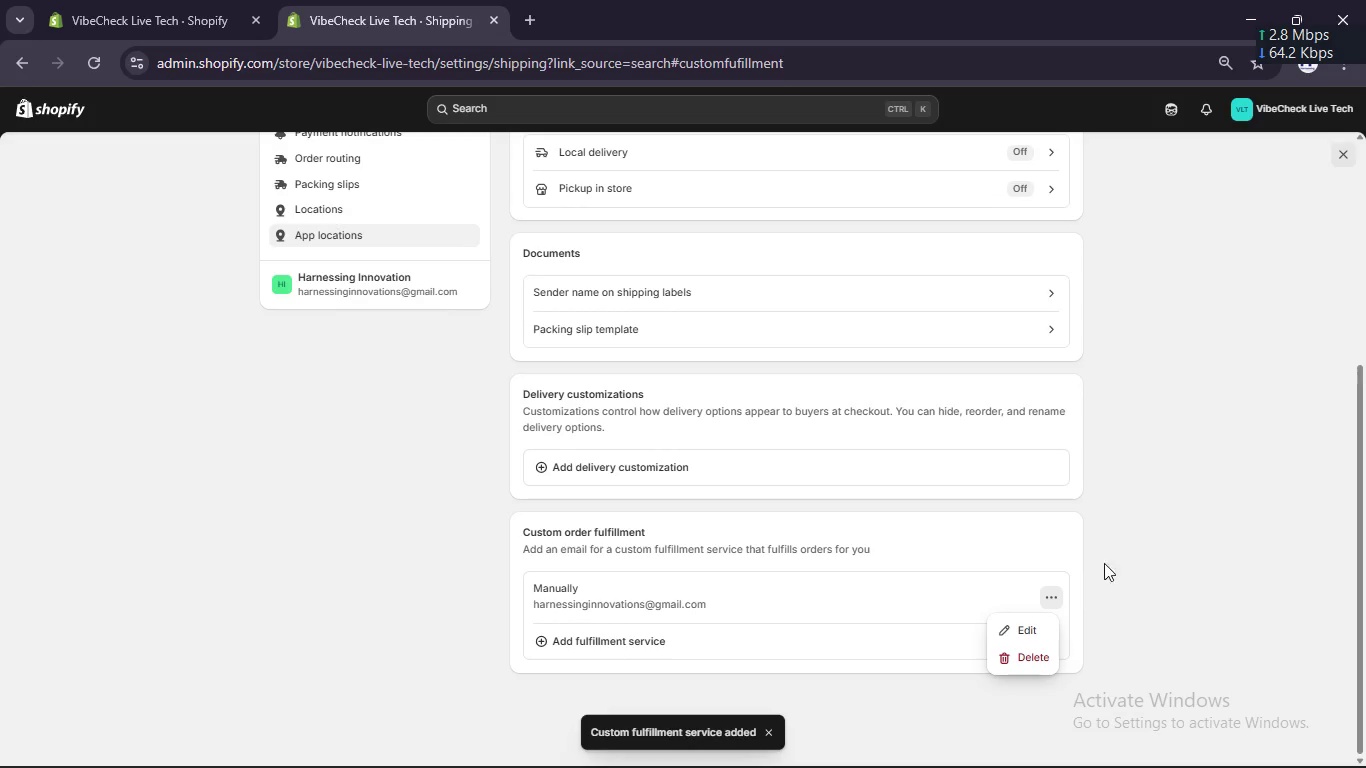 
left_click([1121, 542])
 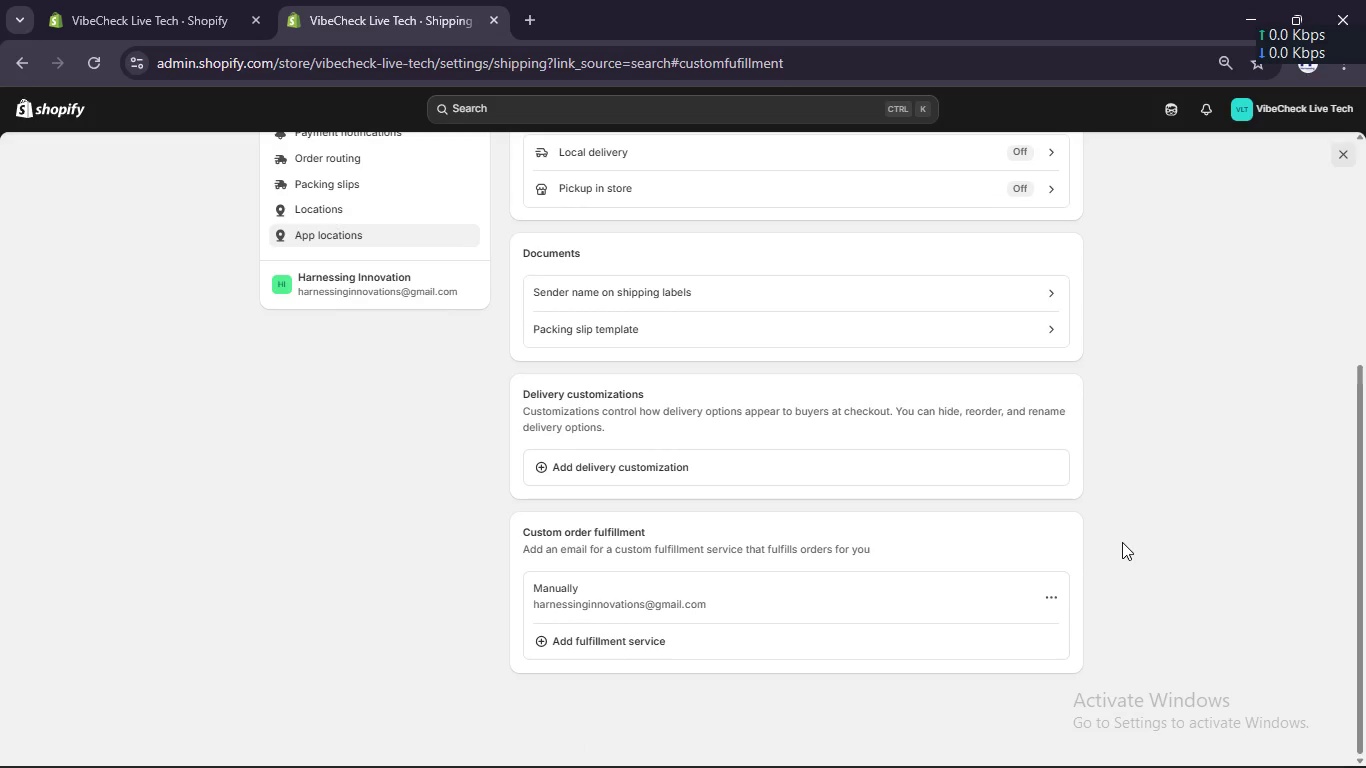 
wait(15.17)
 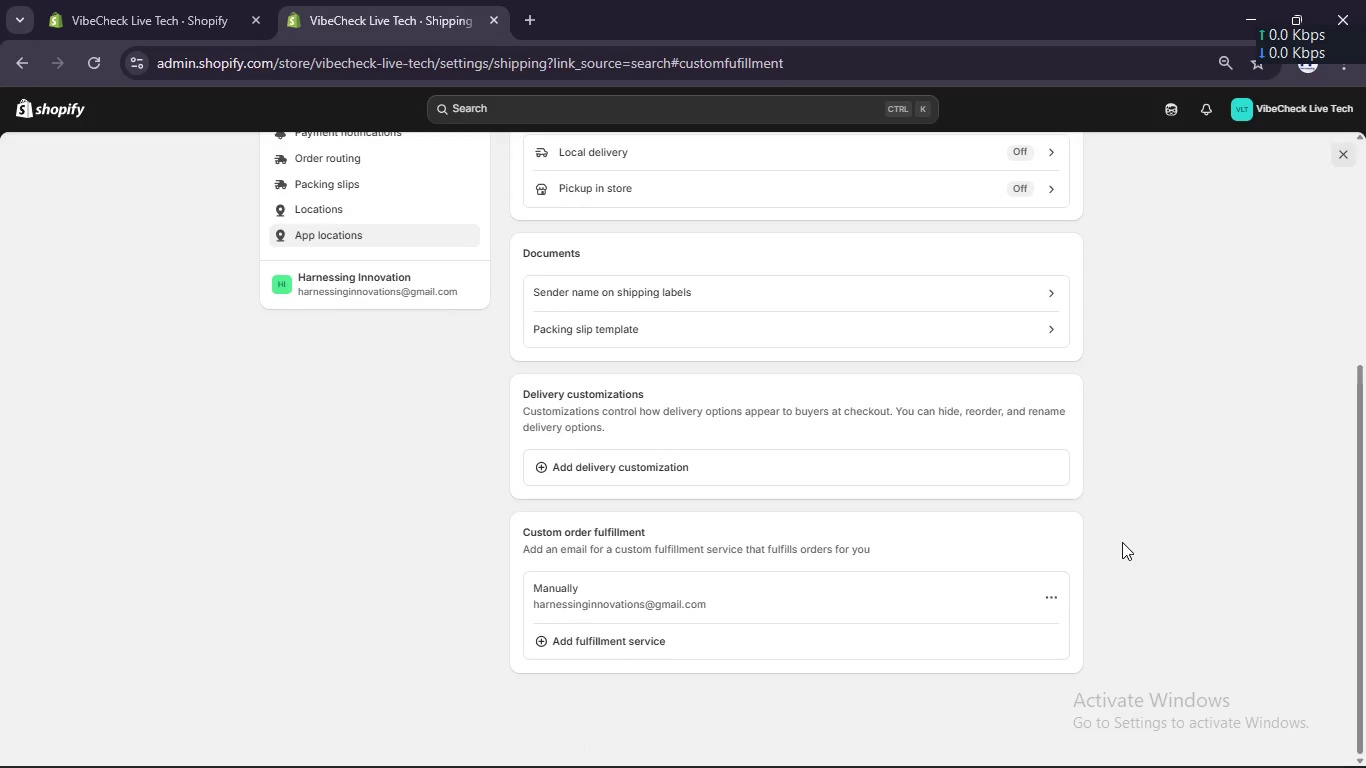 
scroll: coordinate [996, 438], scroll_direction: up, amount: 4.0
 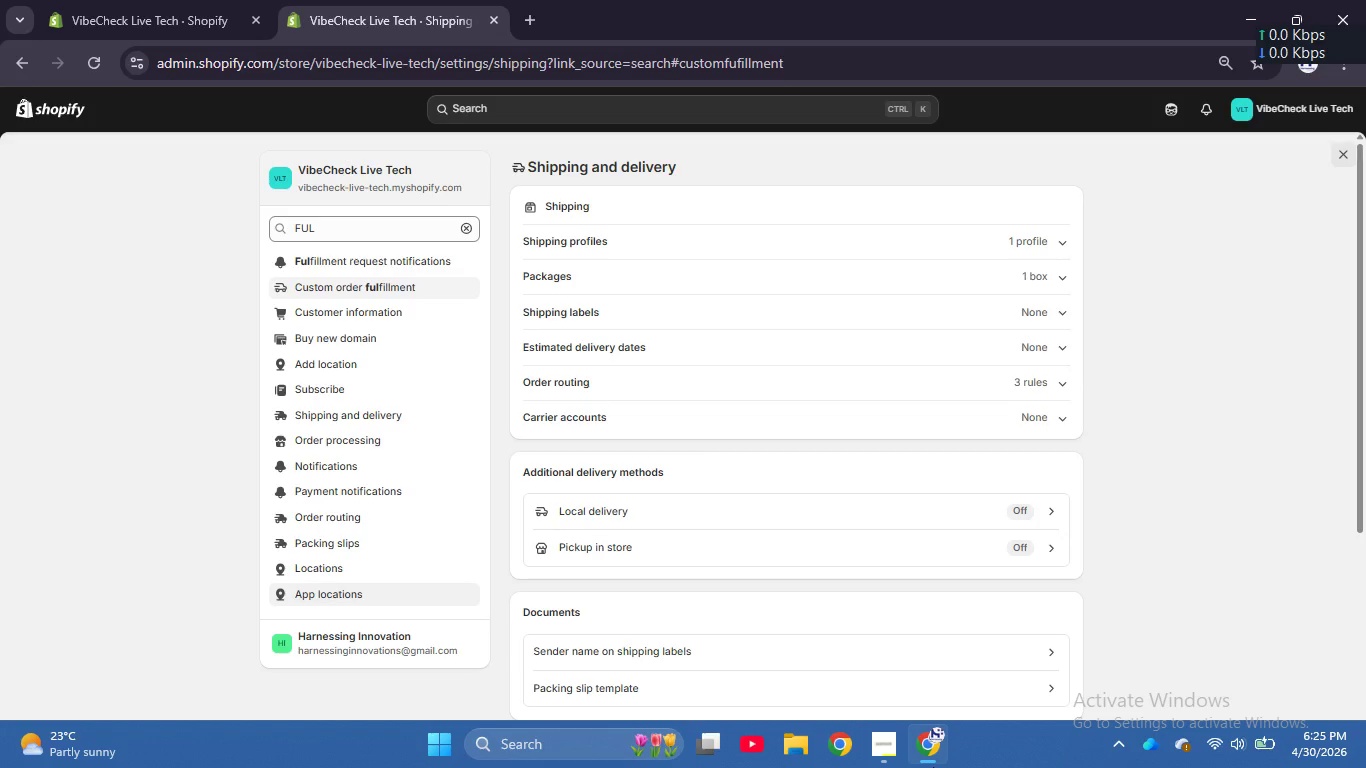 
wait(43.4)
 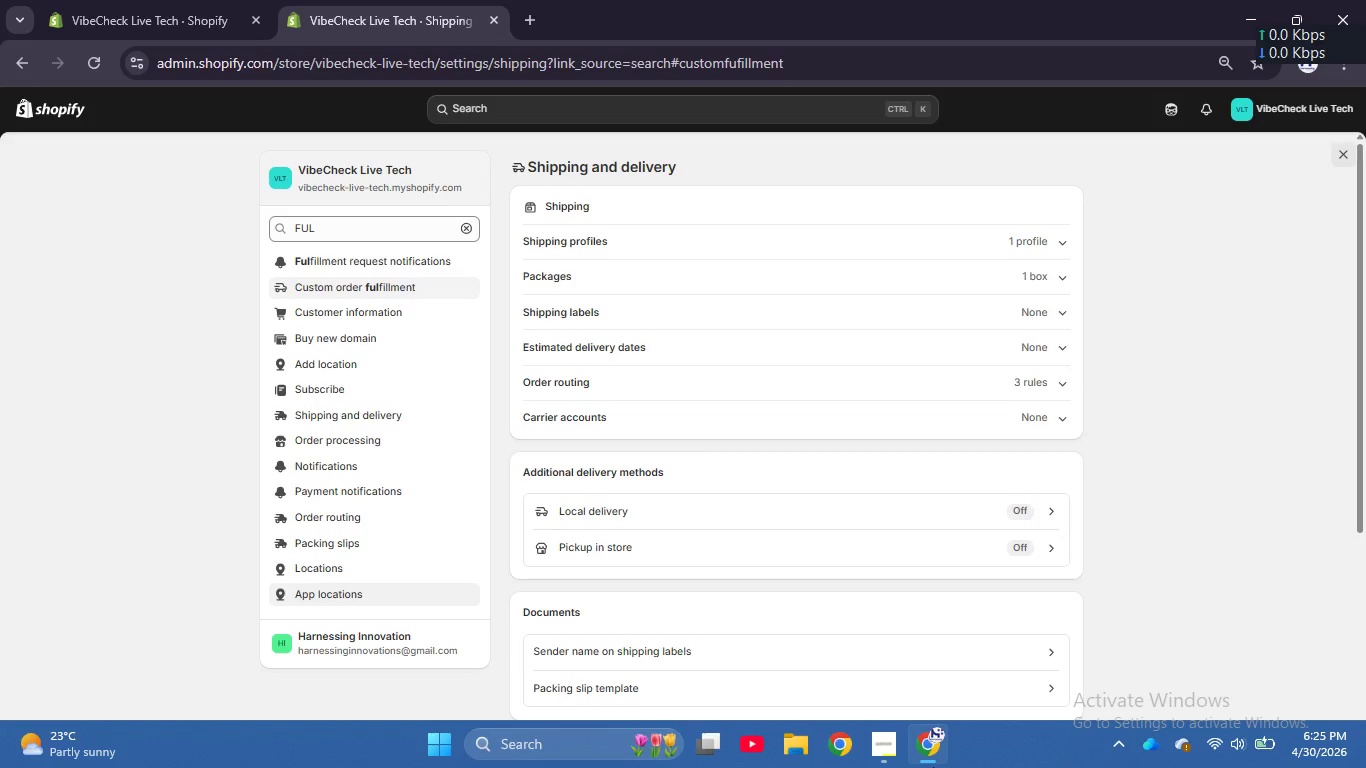 
scroll: coordinate [857, 451], scroll_direction: down, amount: 4.0
 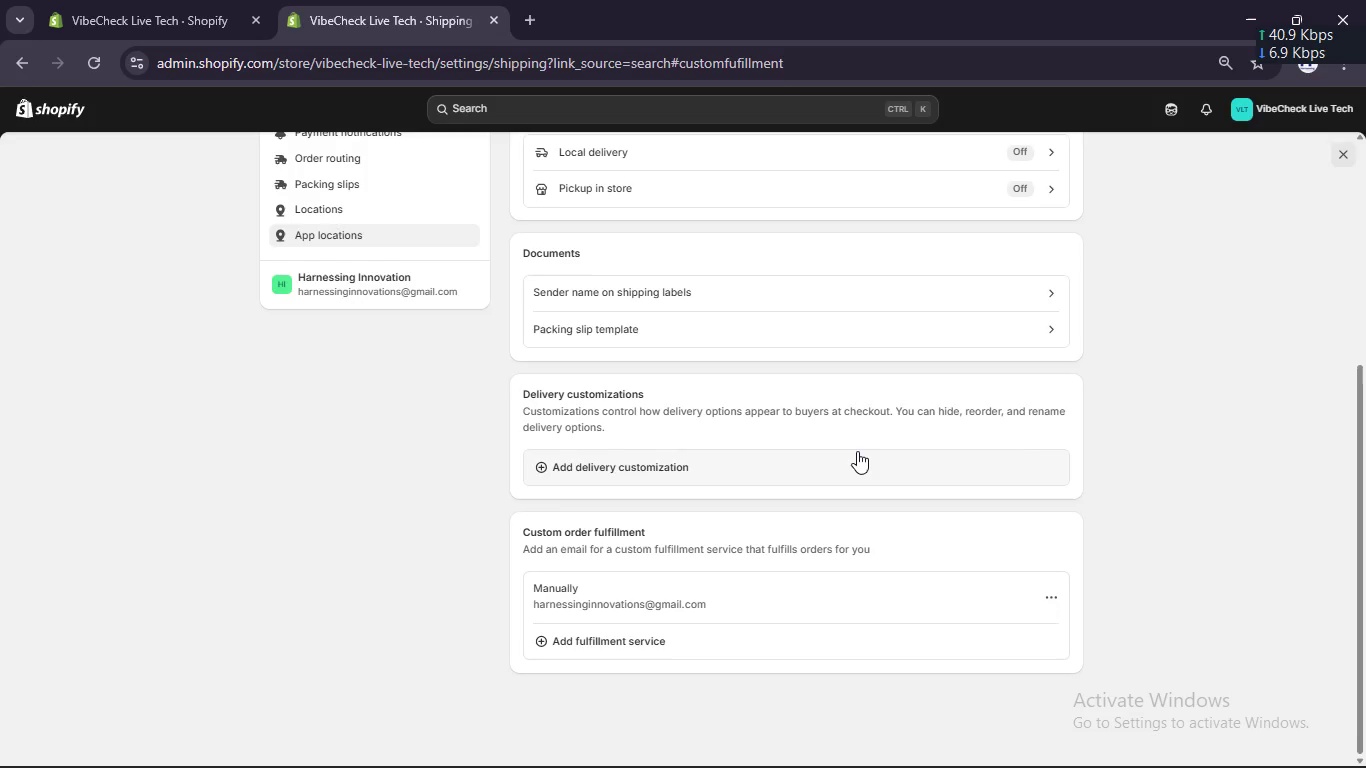 
scroll: coordinate [855, 451], scroll_direction: up, amount: 5.0
 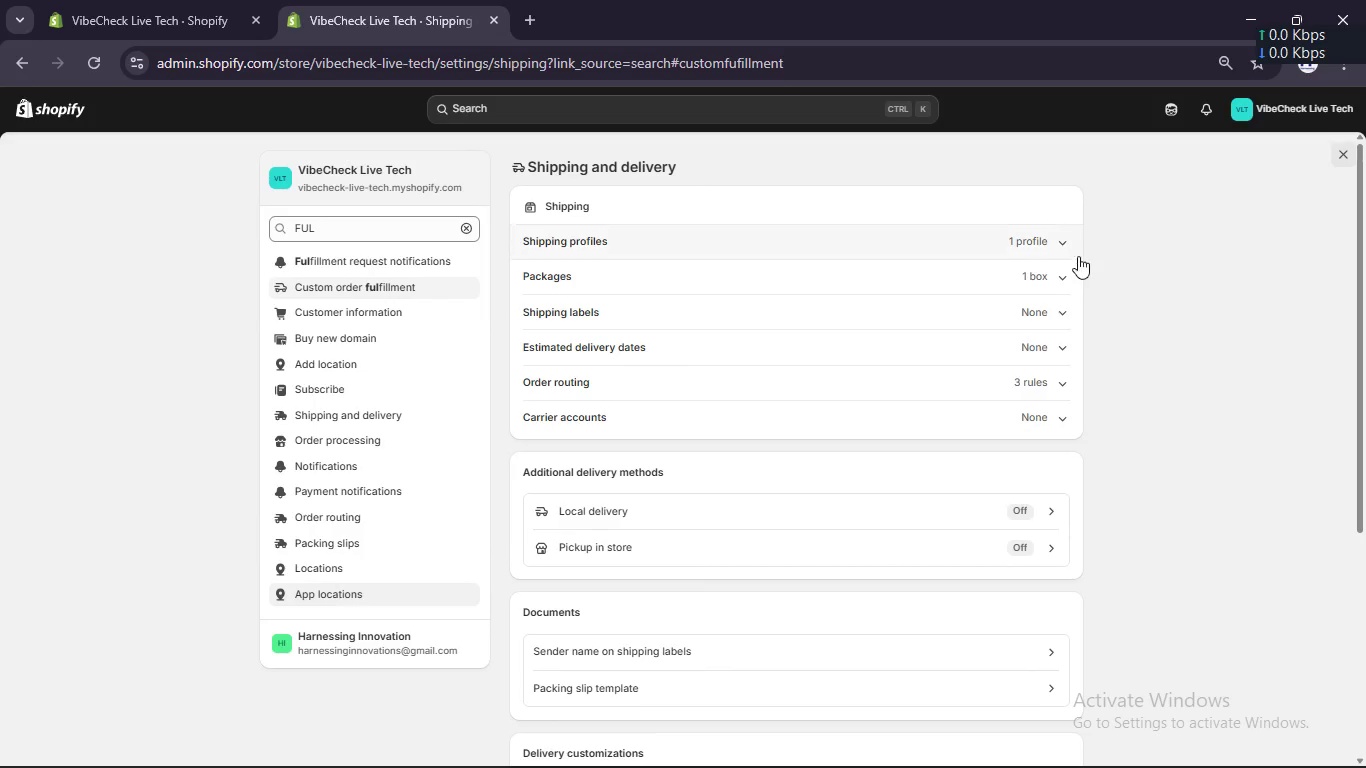 
left_click([1068, 273])
 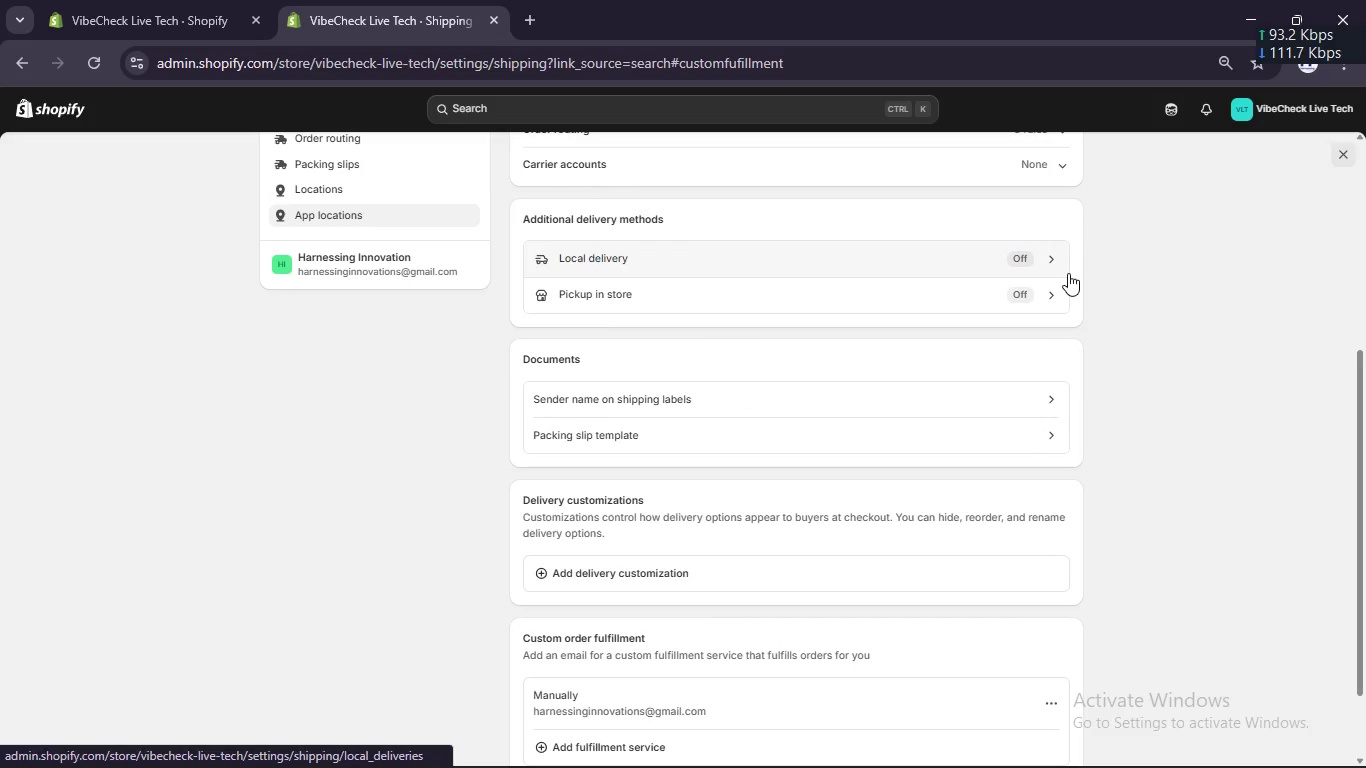 
scroll: coordinate [1059, 357], scroll_direction: up, amount: 5.0
 